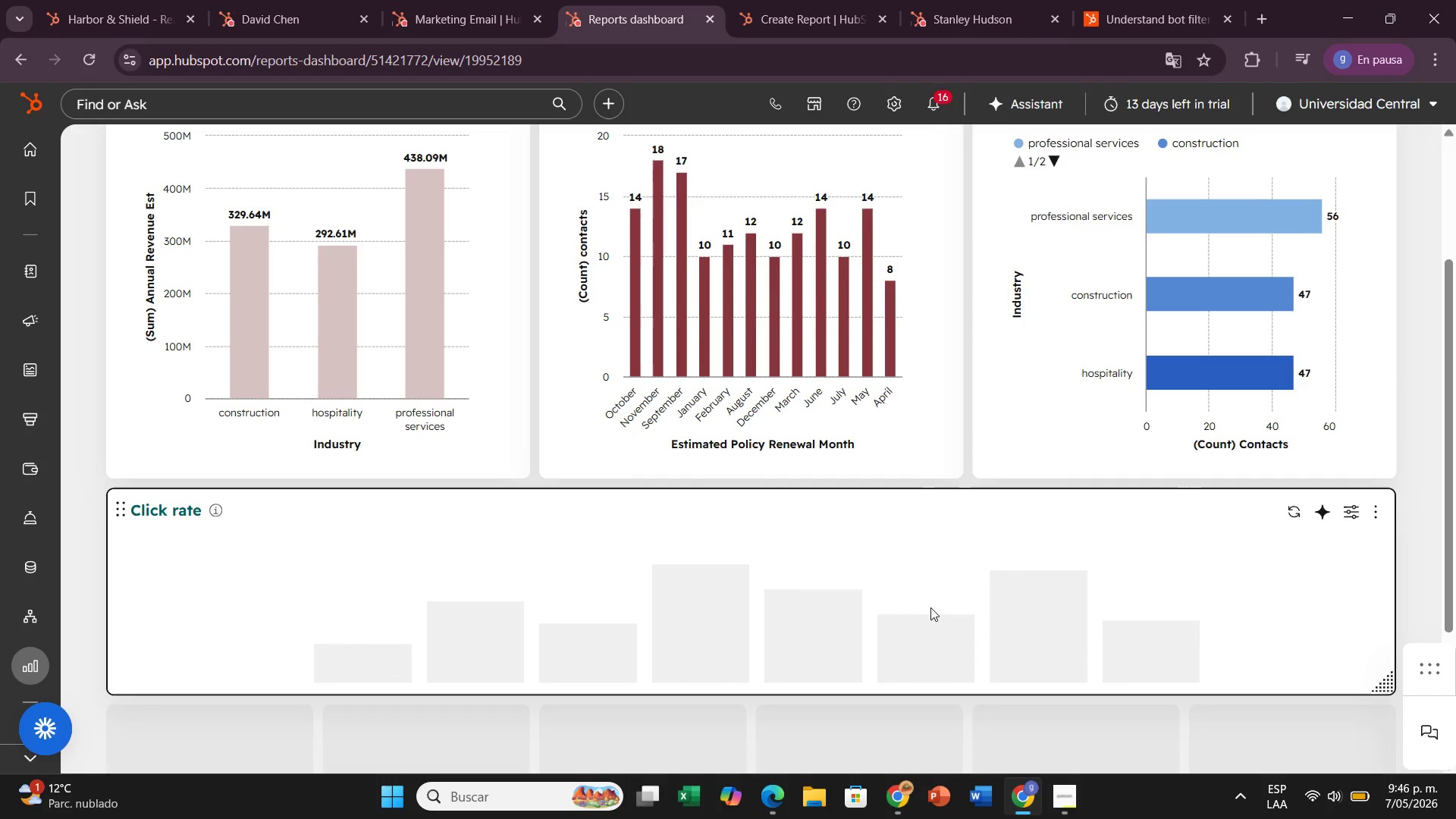 
wait(13.7)
 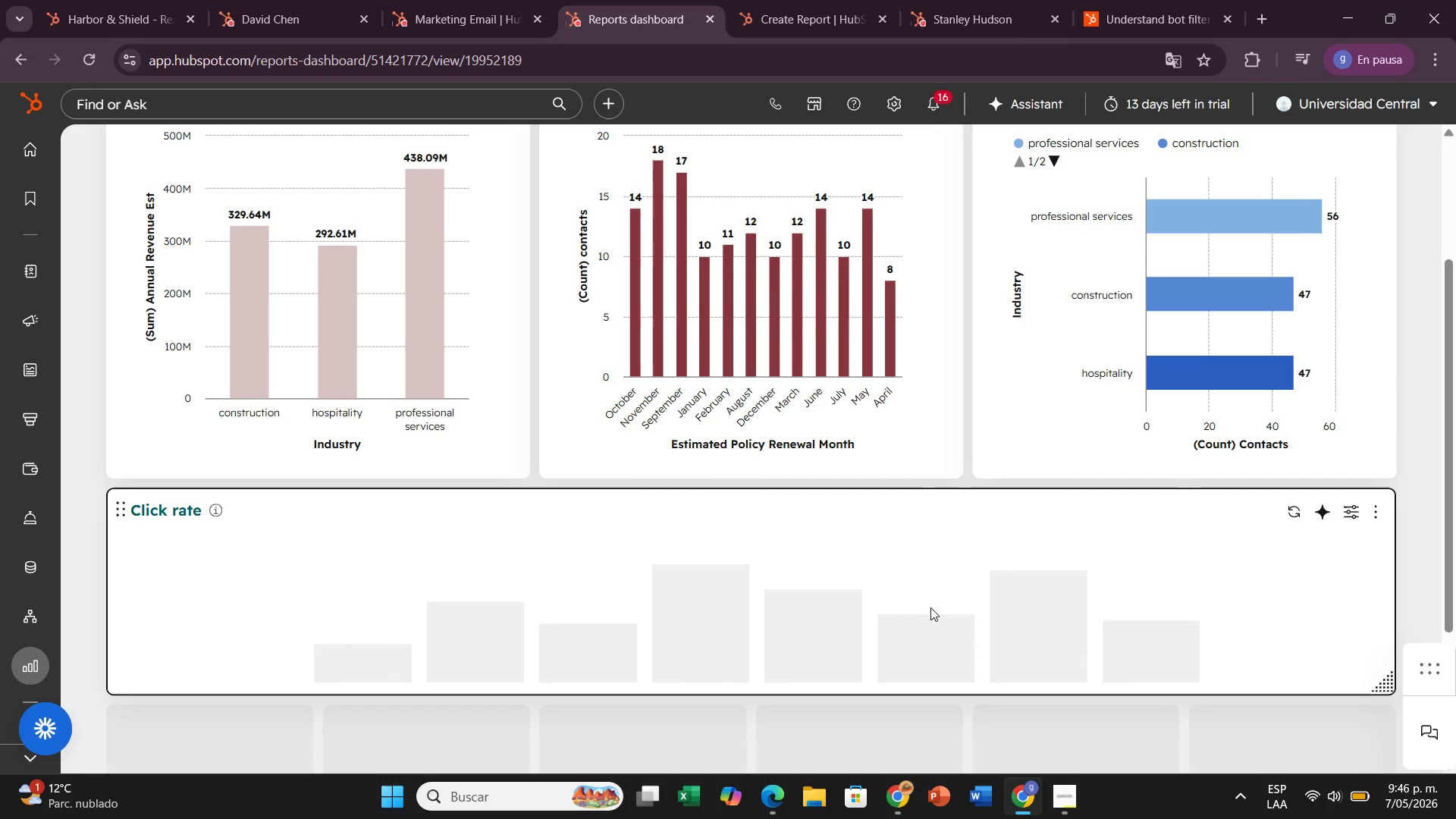 
left_click([1291, 503])
 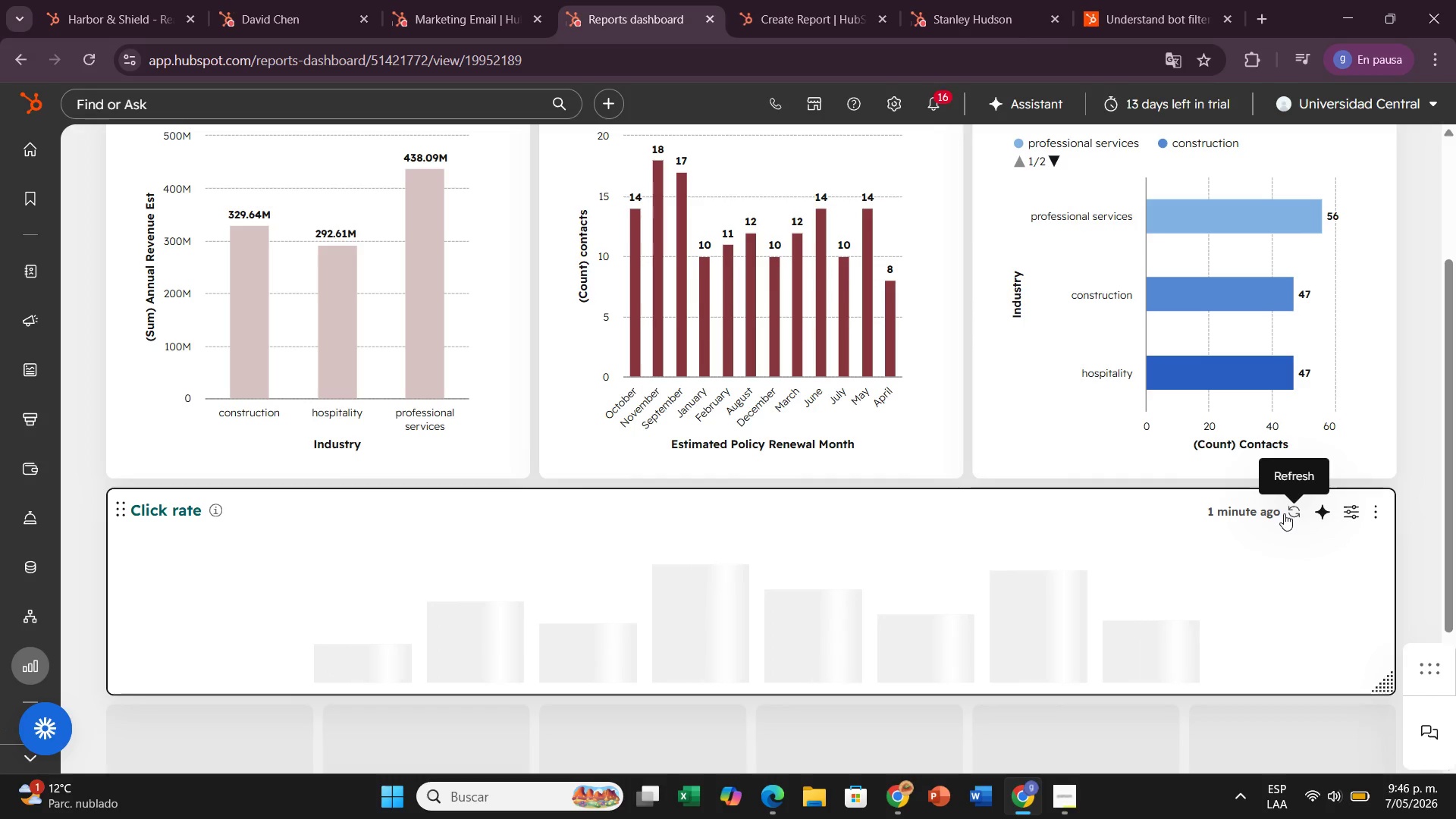 
left_click([1284, 513])
 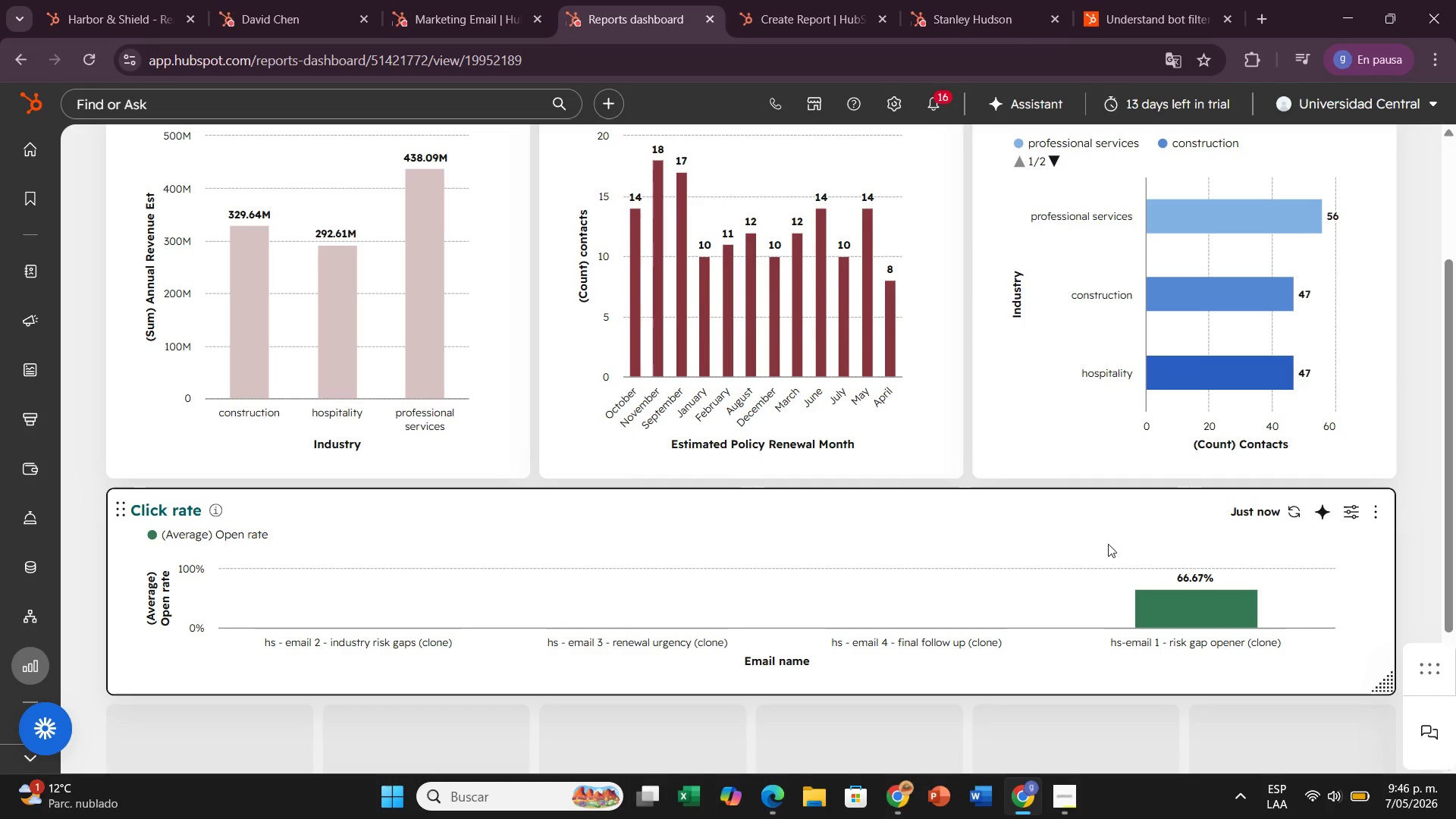 
wait(7.06)
 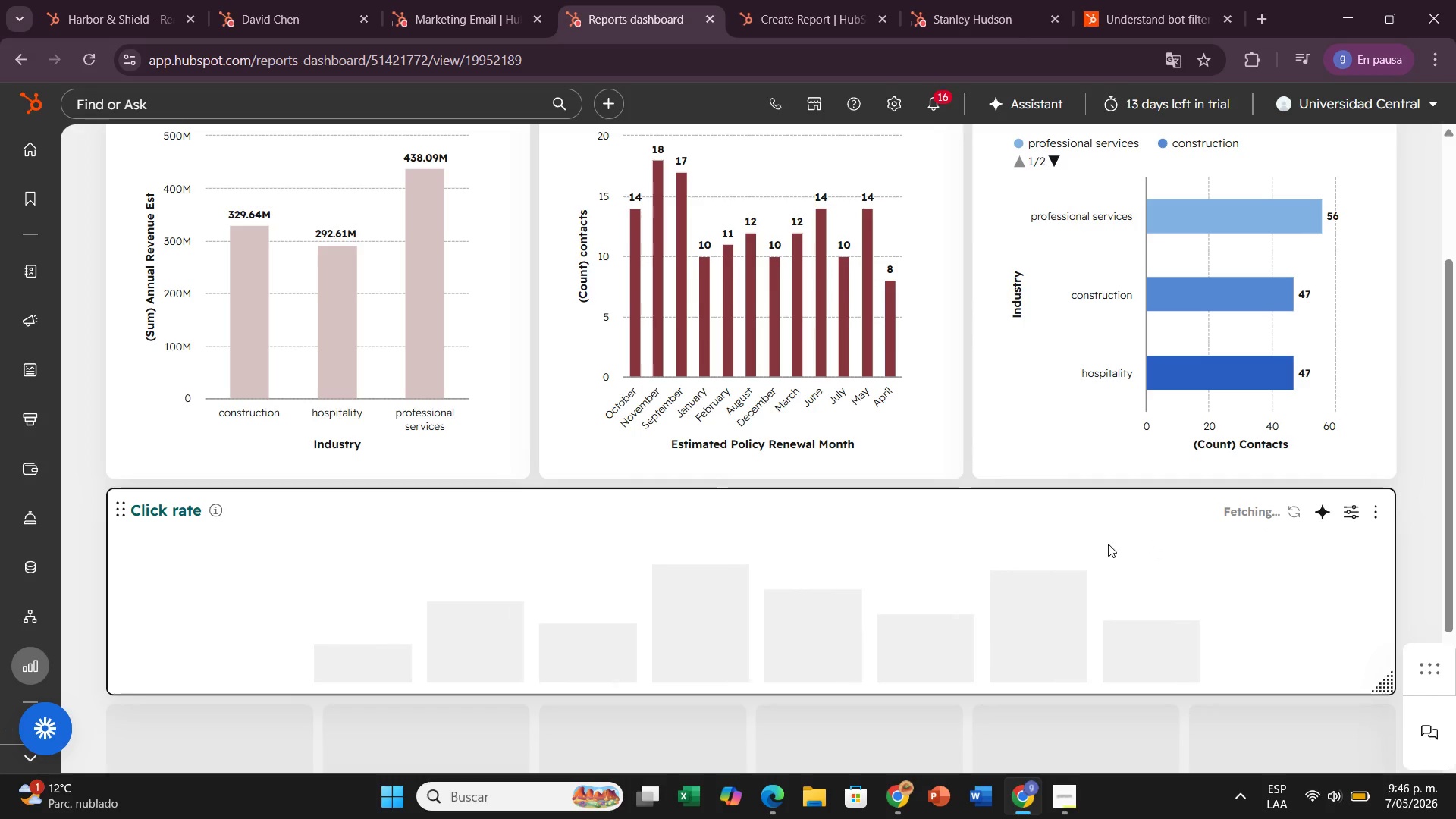 
scroll: coordinate [1335, 444], scroll_direction: up, amount: 1.0
 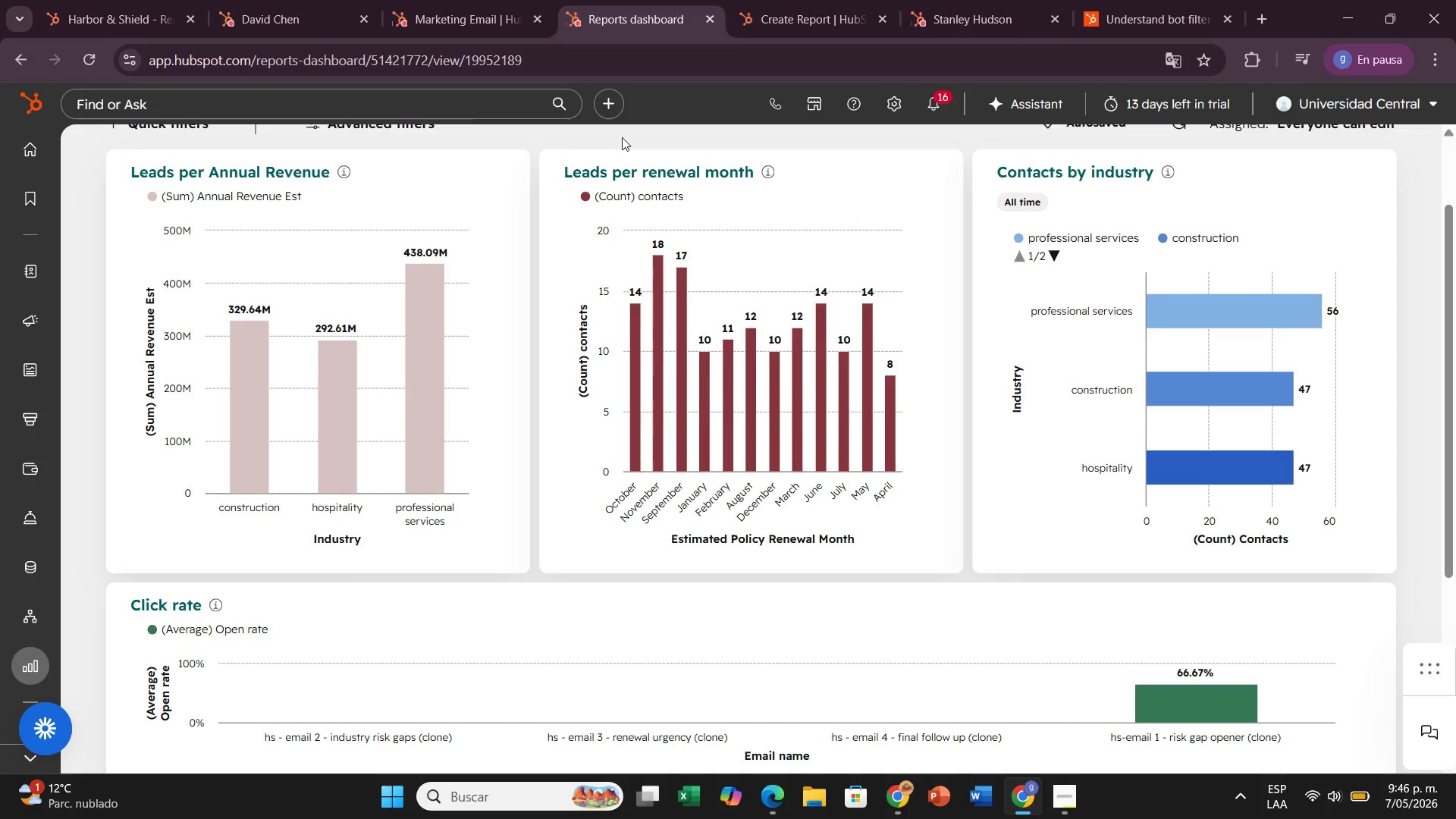 
left_click([344, 19])
 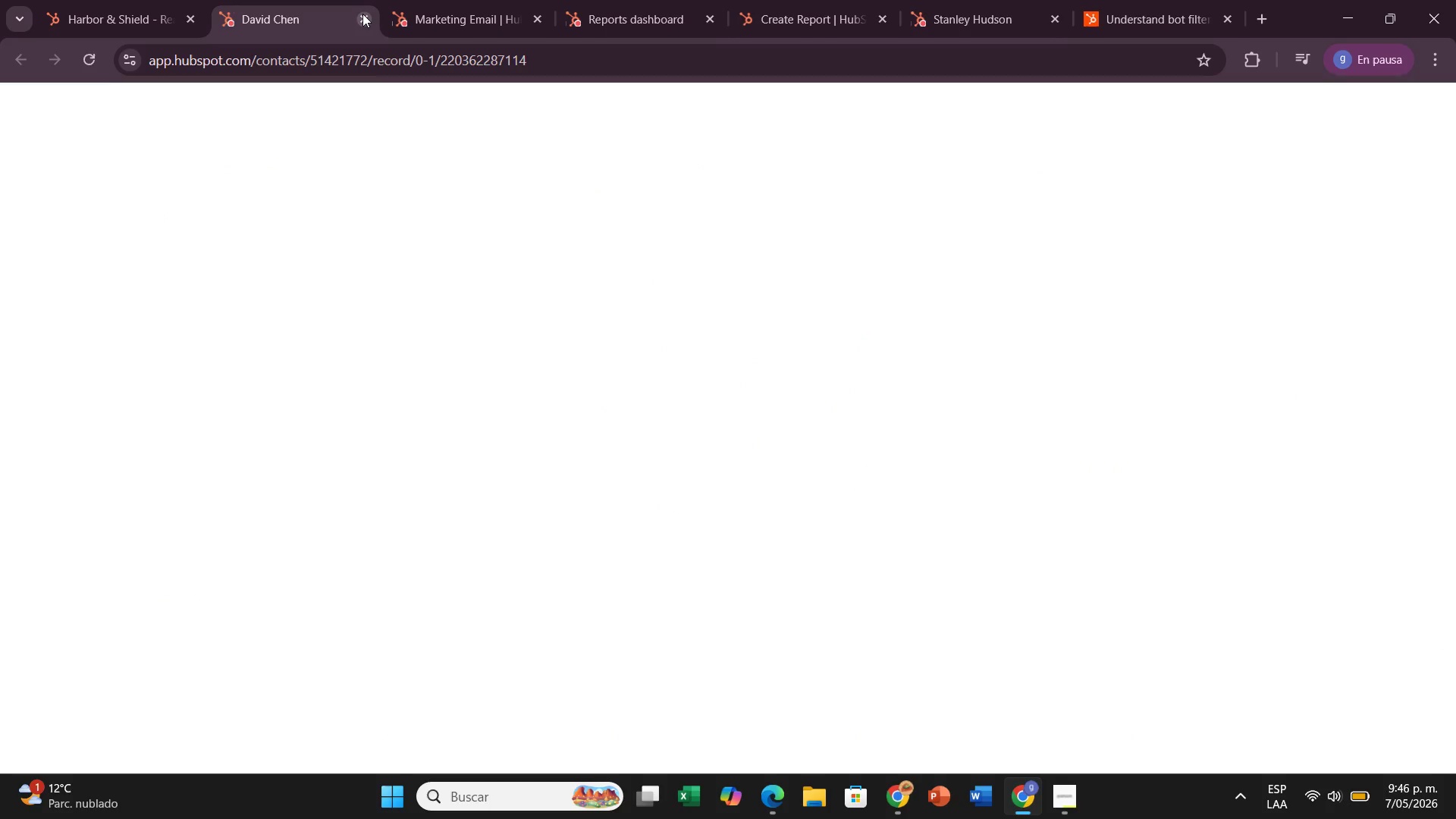 
left_click([362, 14])
 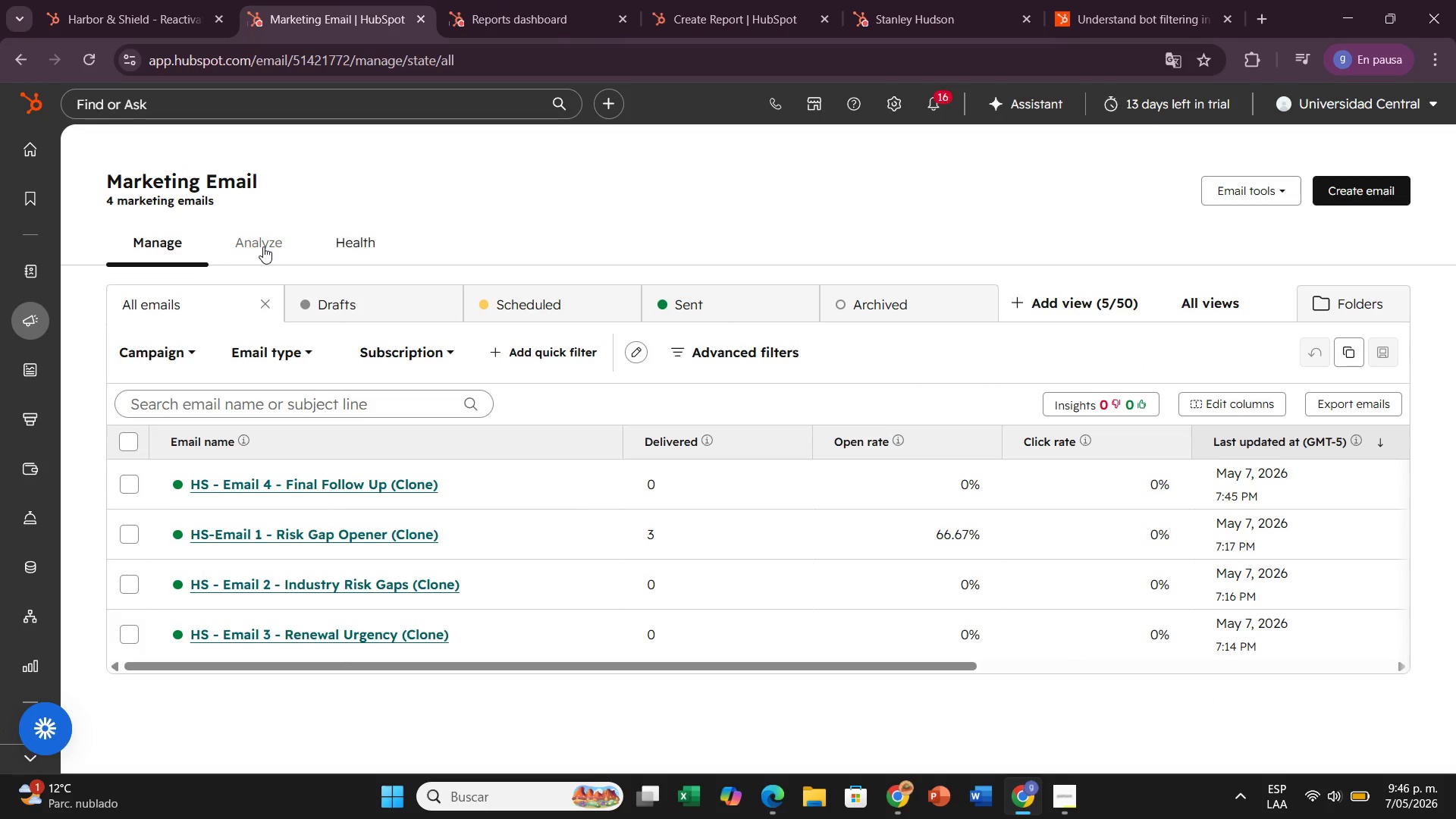 
wait(6.49)
 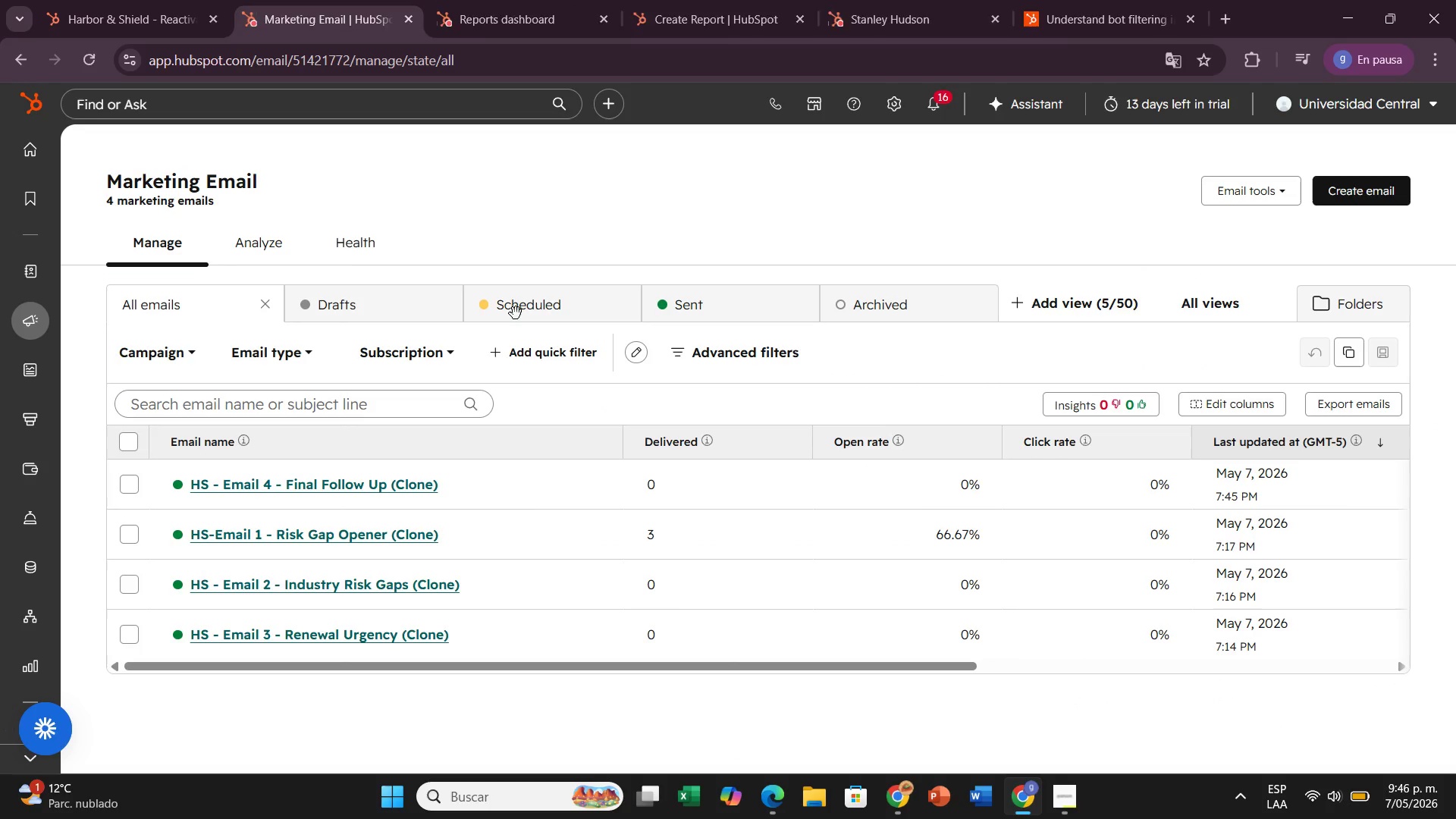 
left_click([506, 4])
 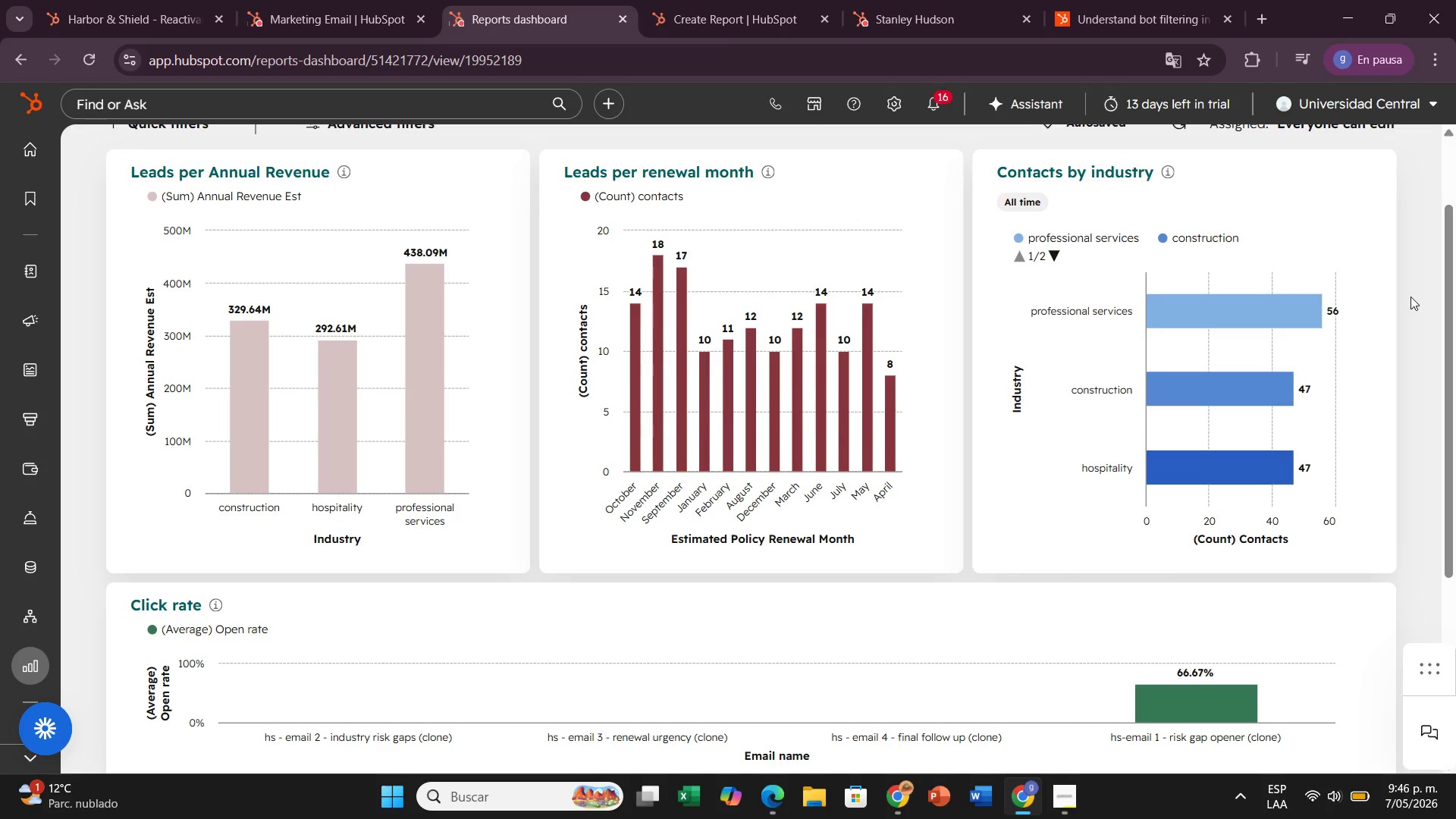 
wait(9.59)
 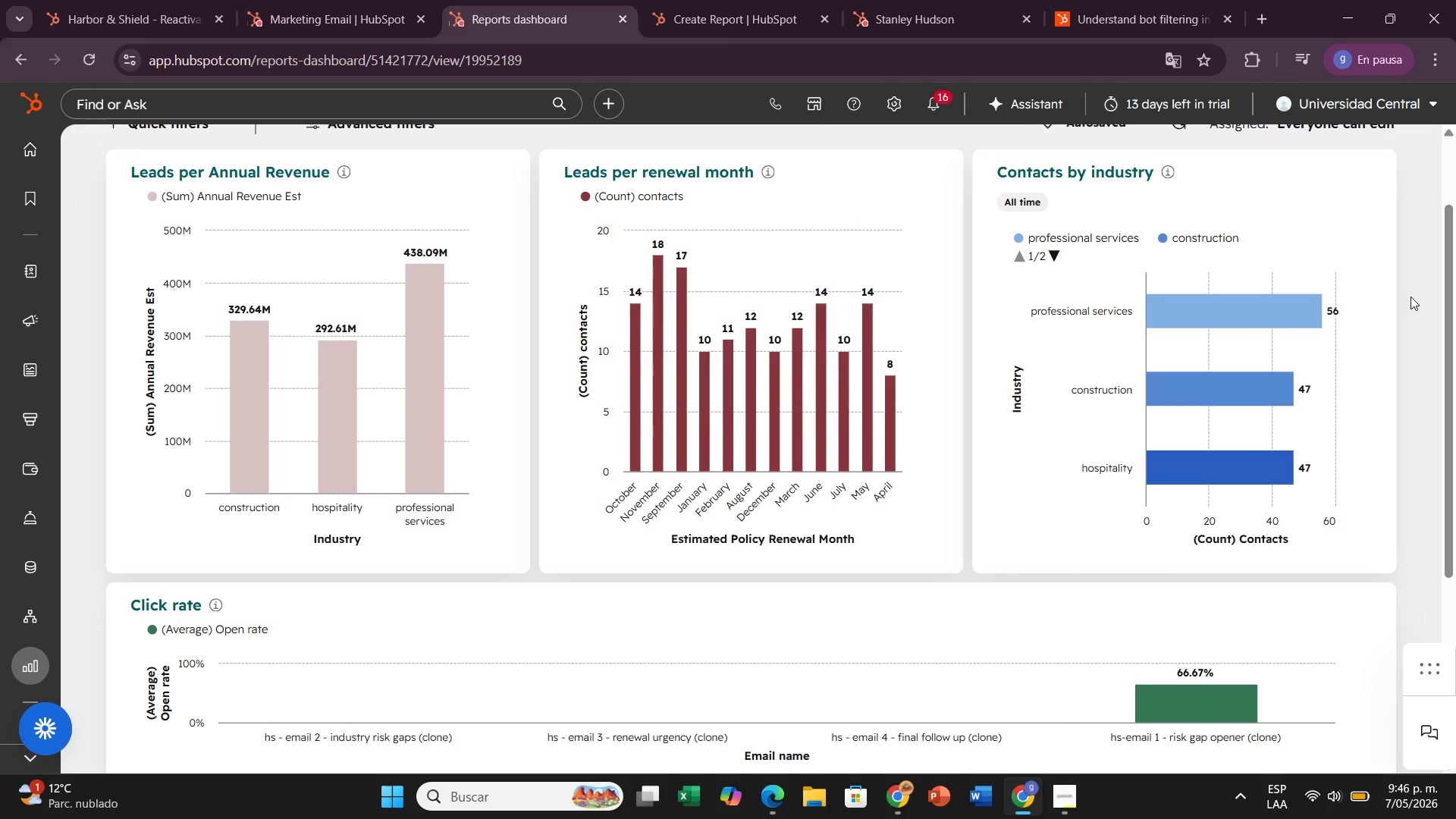 
scroll: coordinate [1420, 258], scroll_direction: up, amount: 1.0
 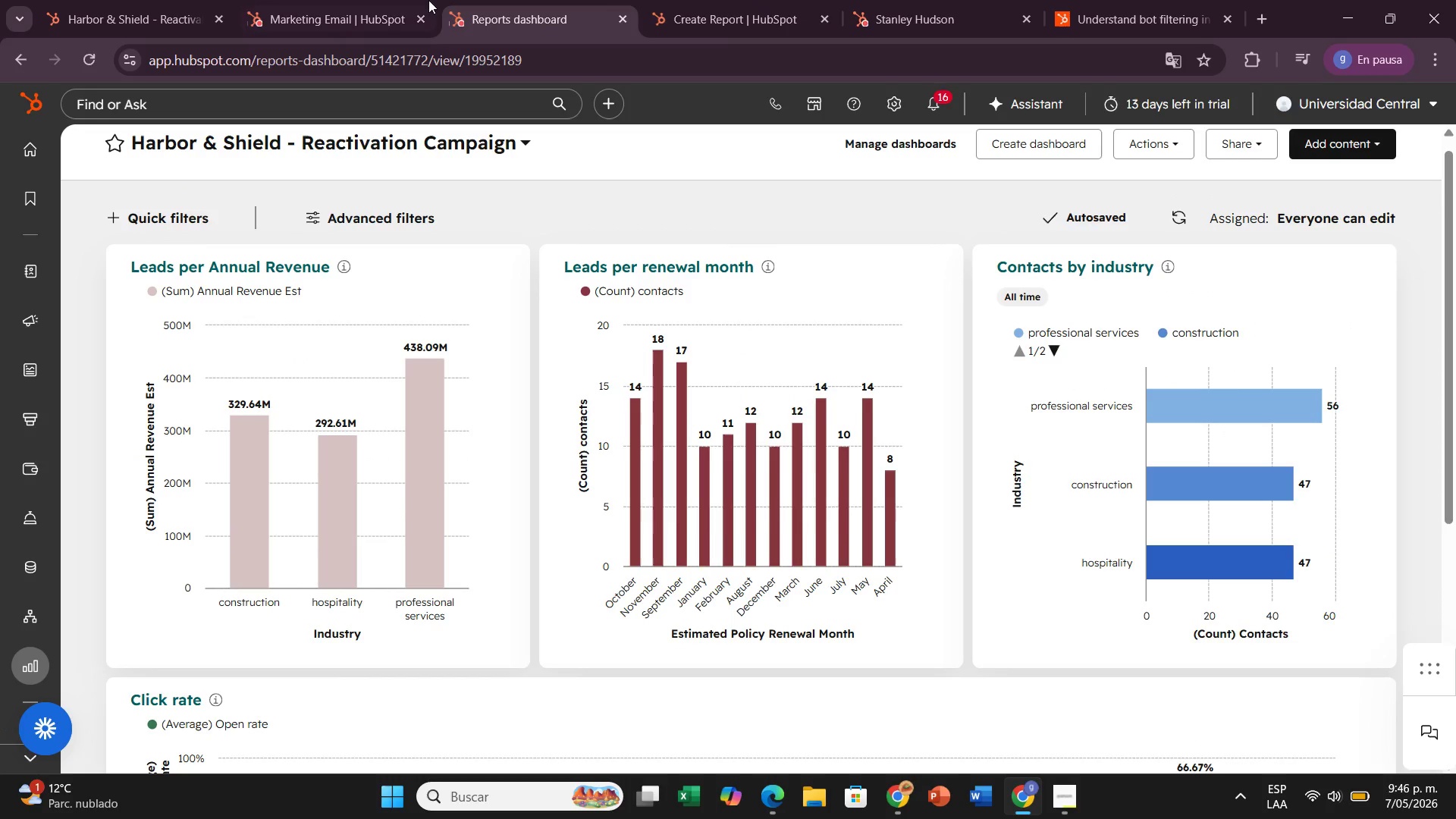 
left_click([397, 1])
 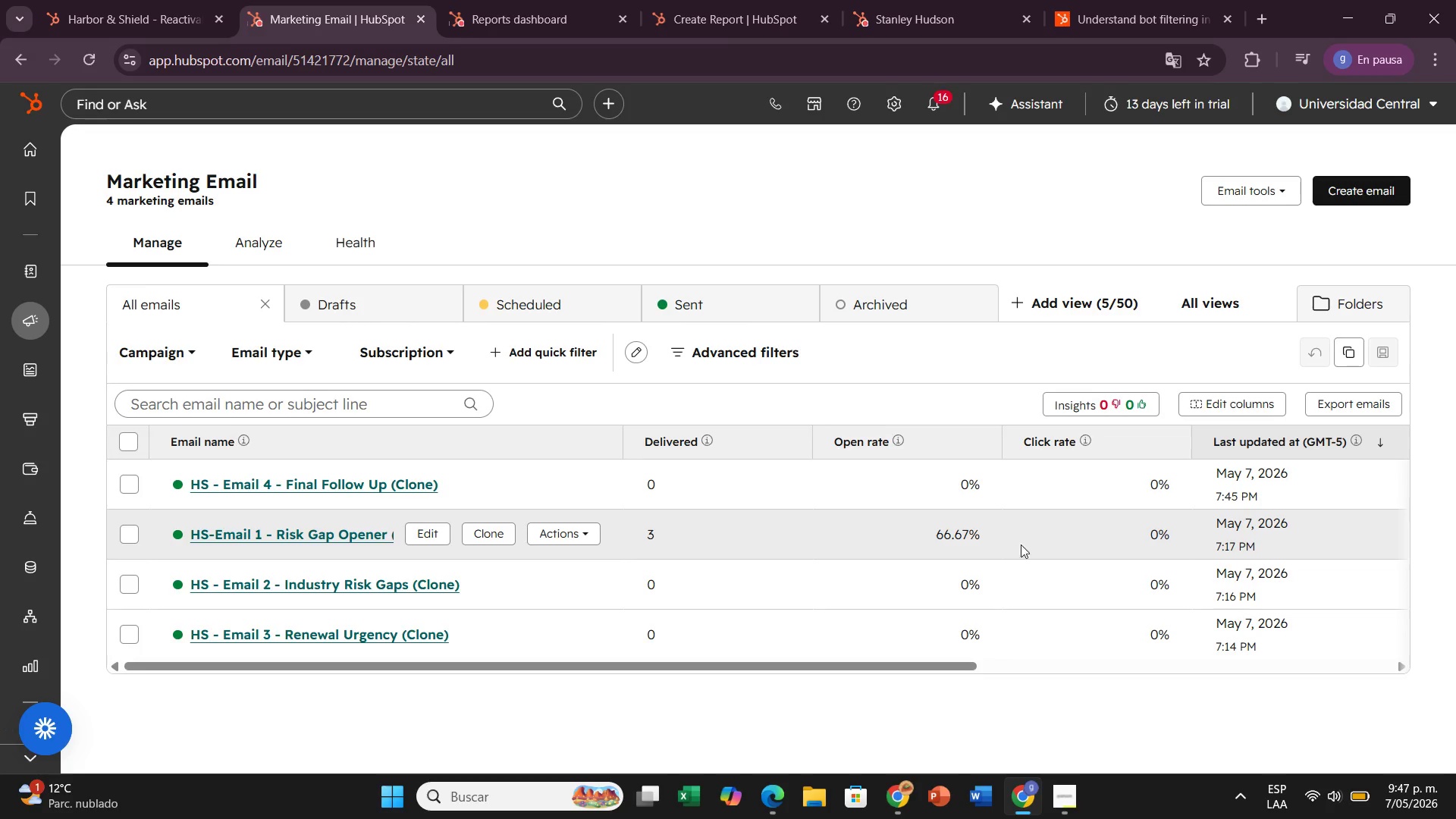 
wait(9.33)
 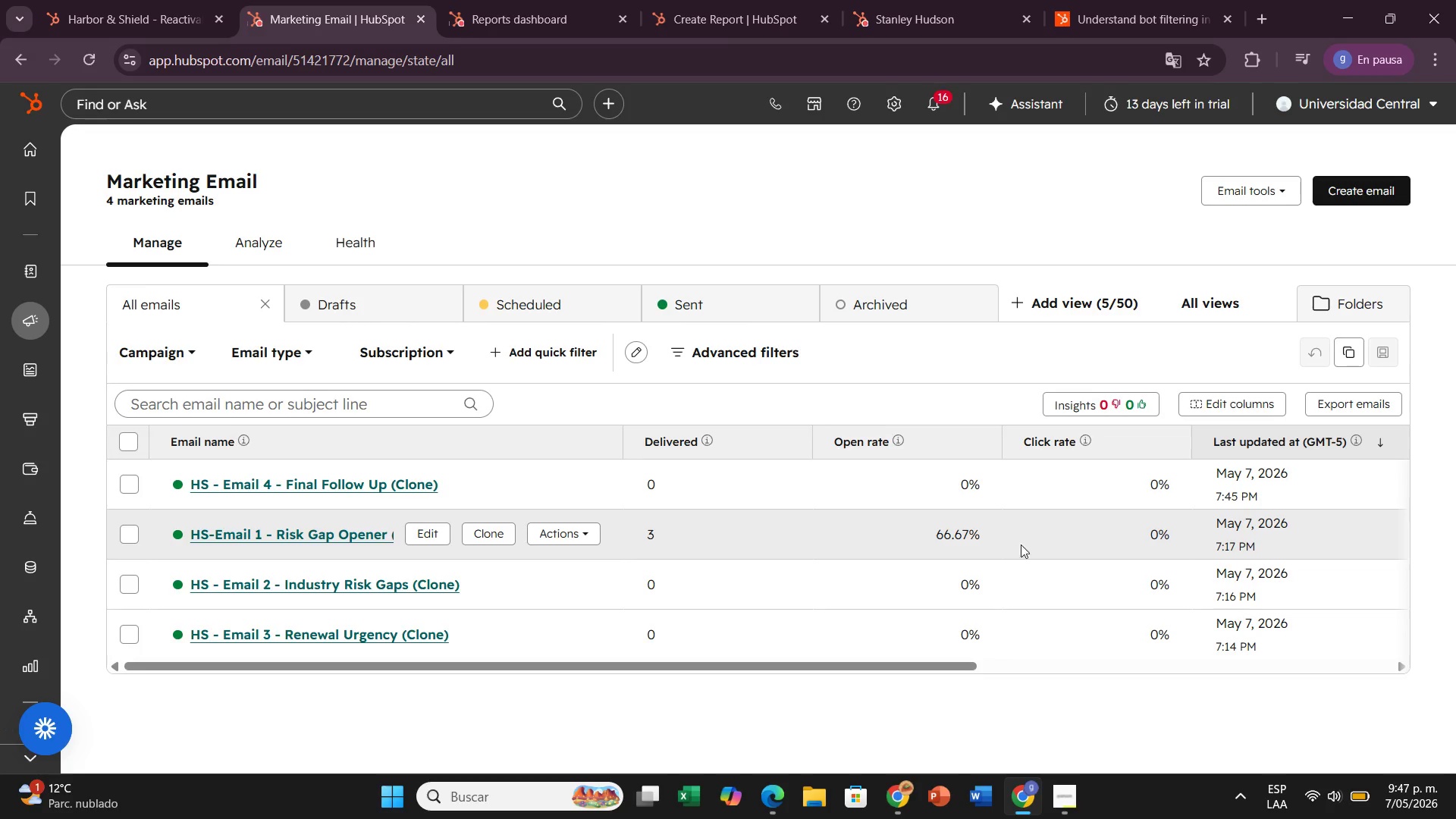 
left_click([108, 648])
 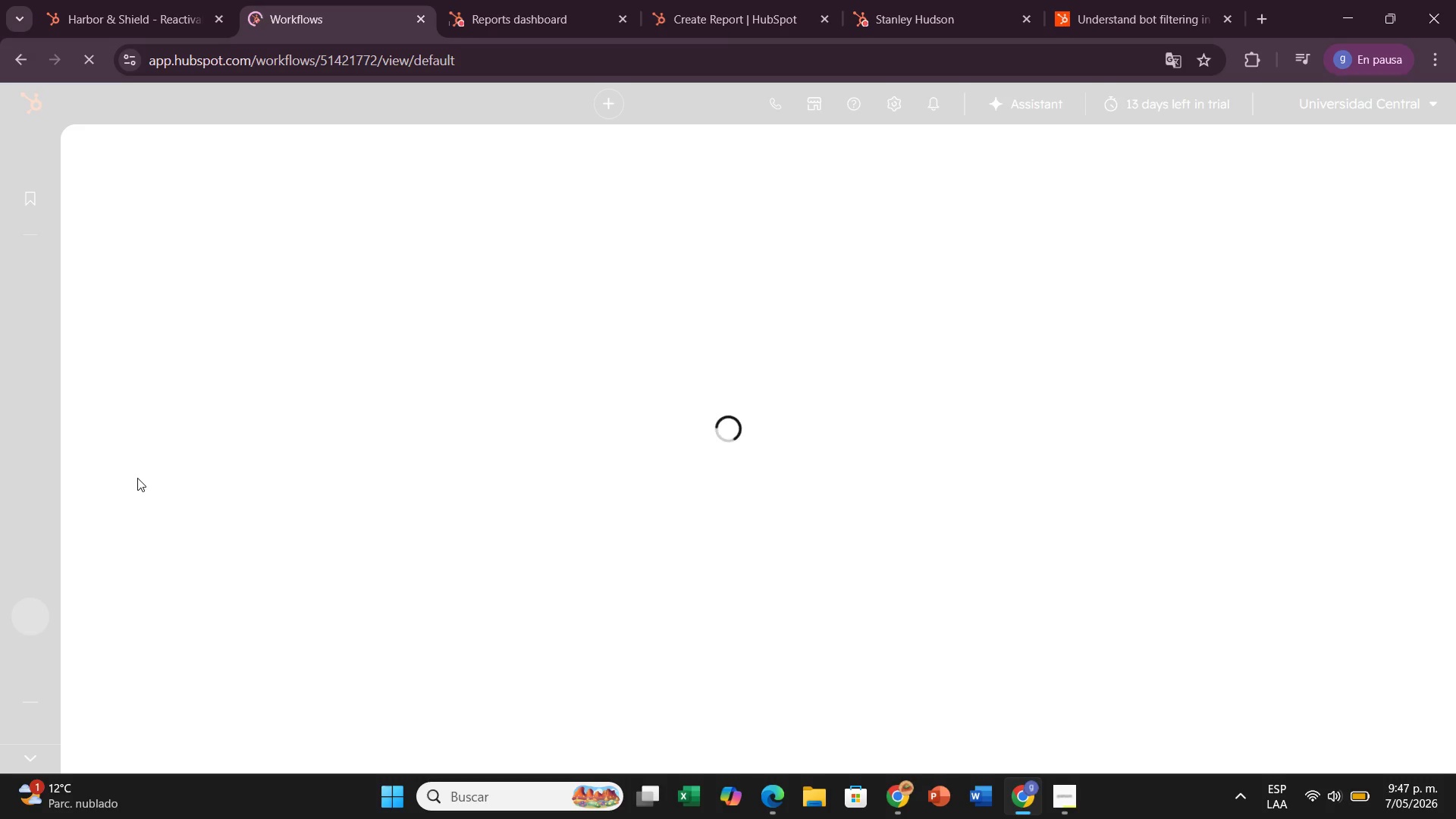 
wait(8.42)
 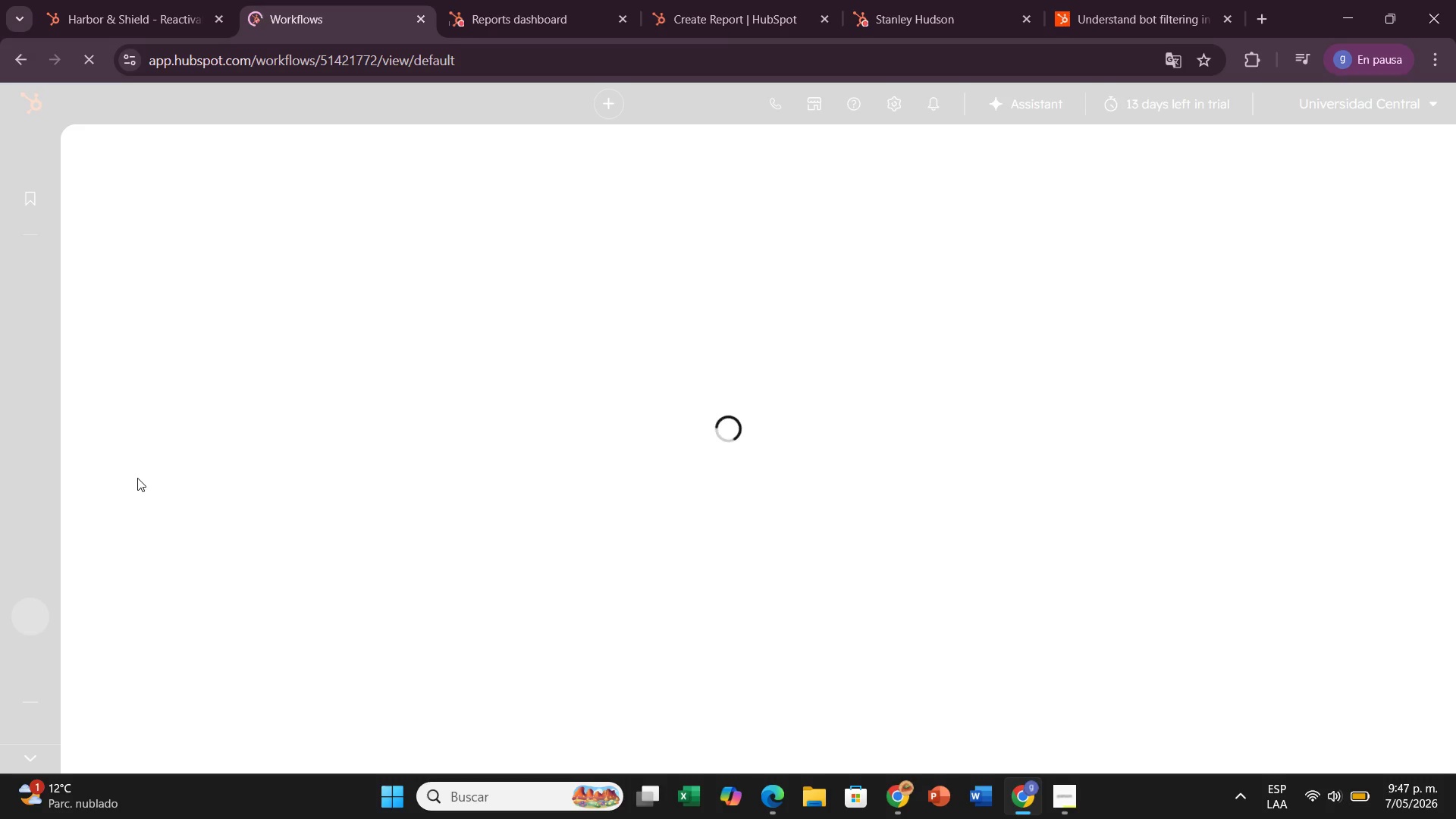 
left_click([214, 637])
 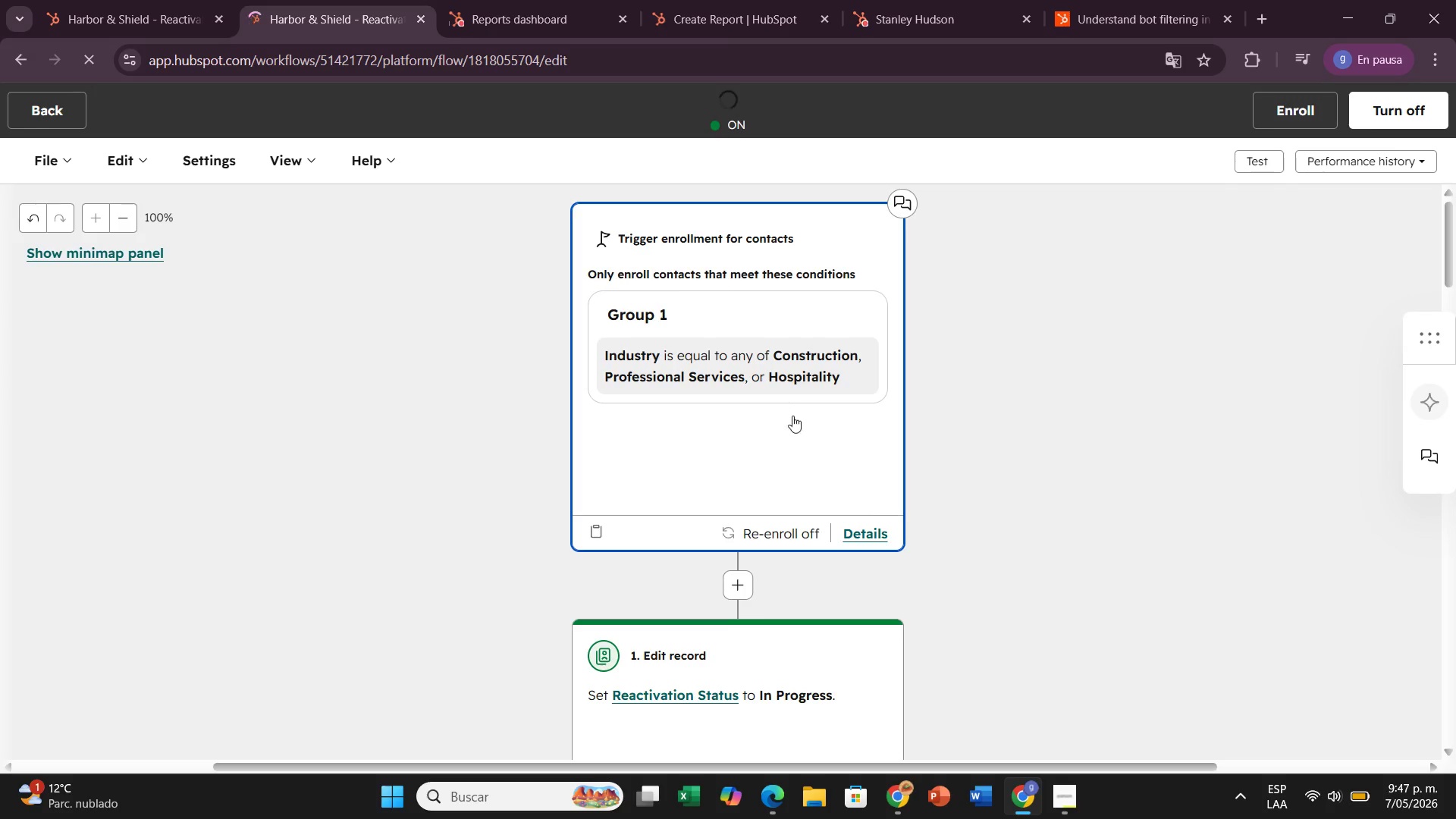 
wait(6.89)
 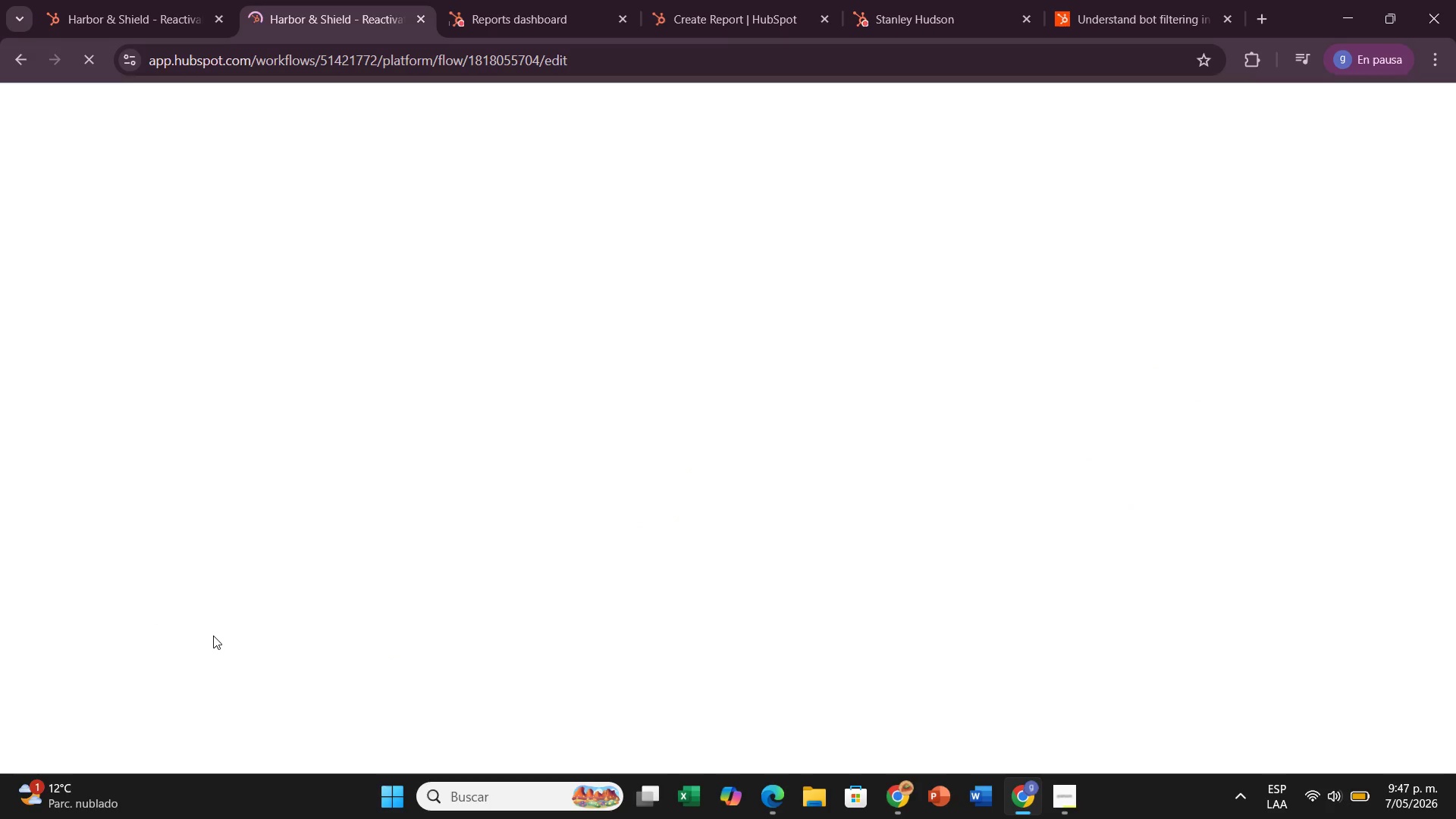 
scroll: coordinate [786, 515], scroll_direction: down, amount: 2.0
 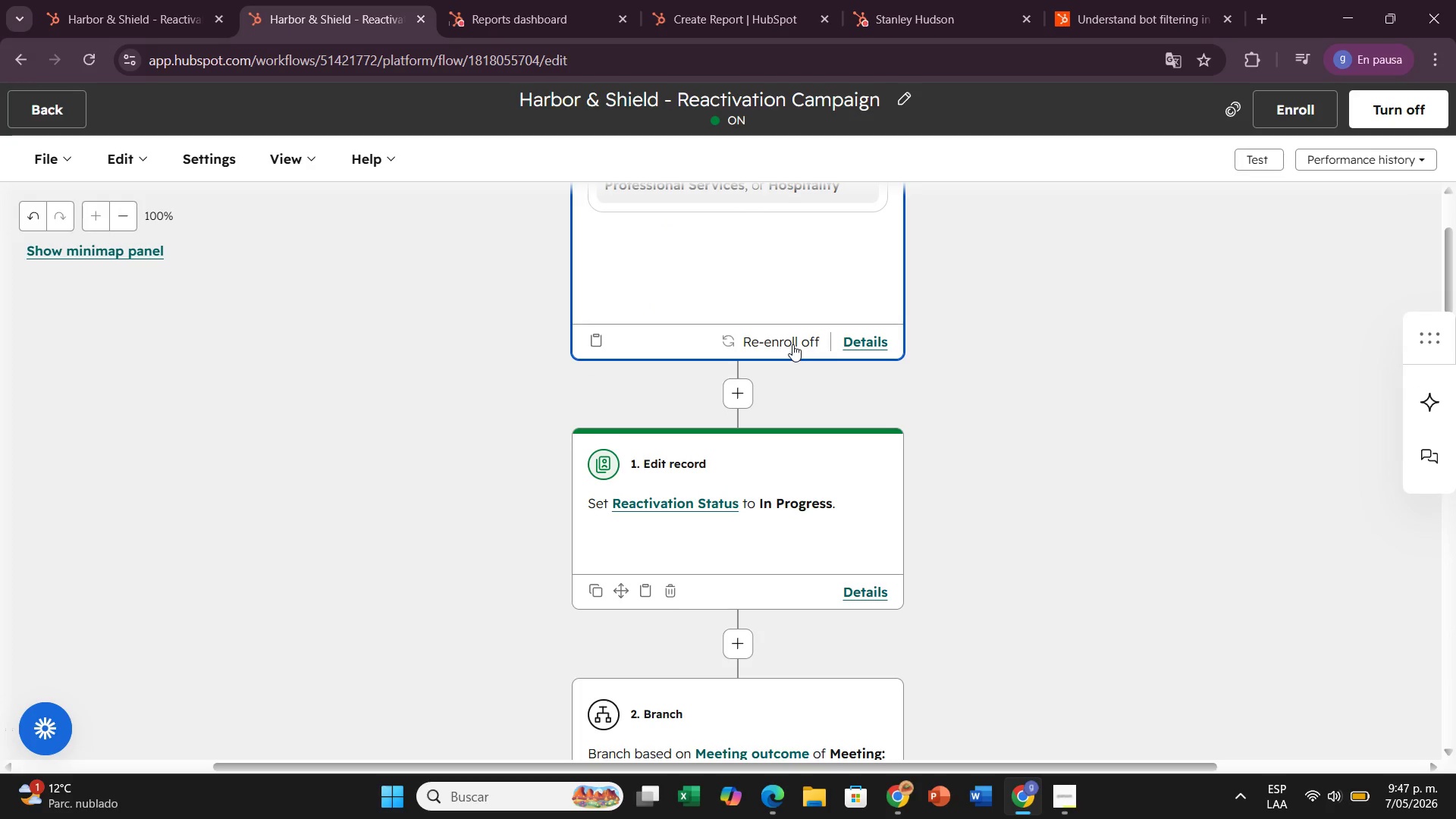 
left_click([792, 344])
 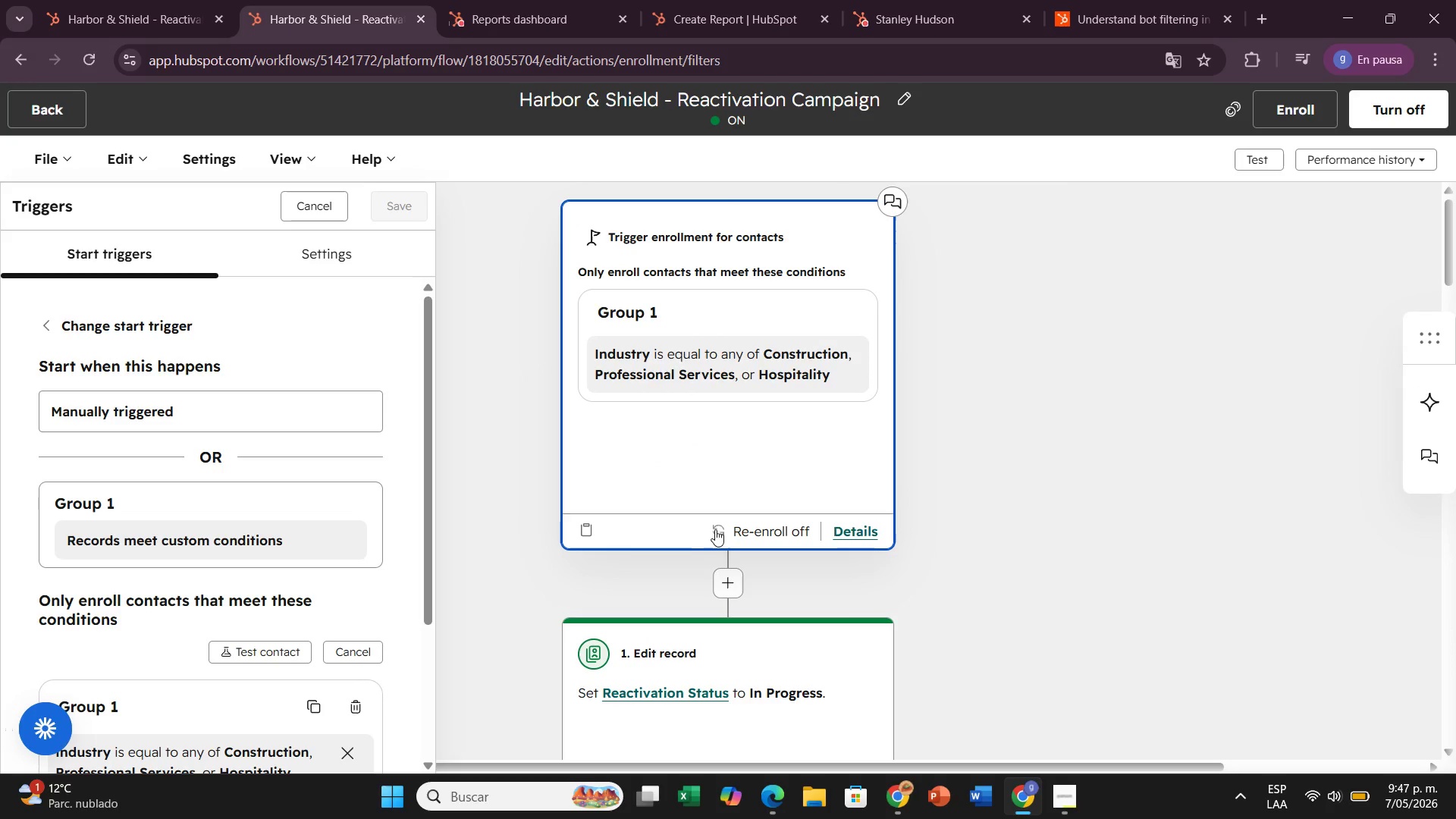 
scroll: coordinate [373, 532], scroll_direction: down, amount: 5.0
 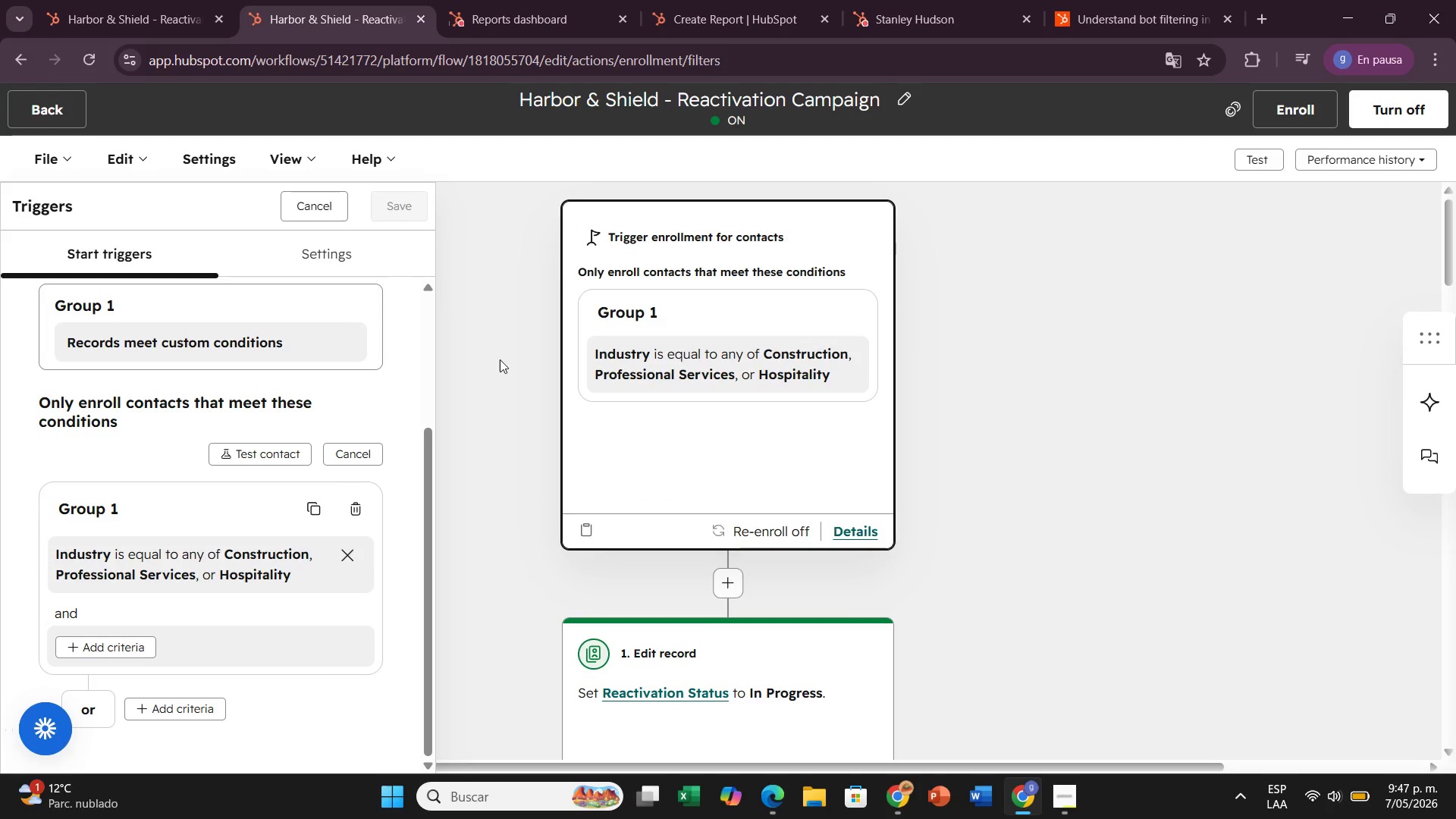 
left_click([503, 362])
 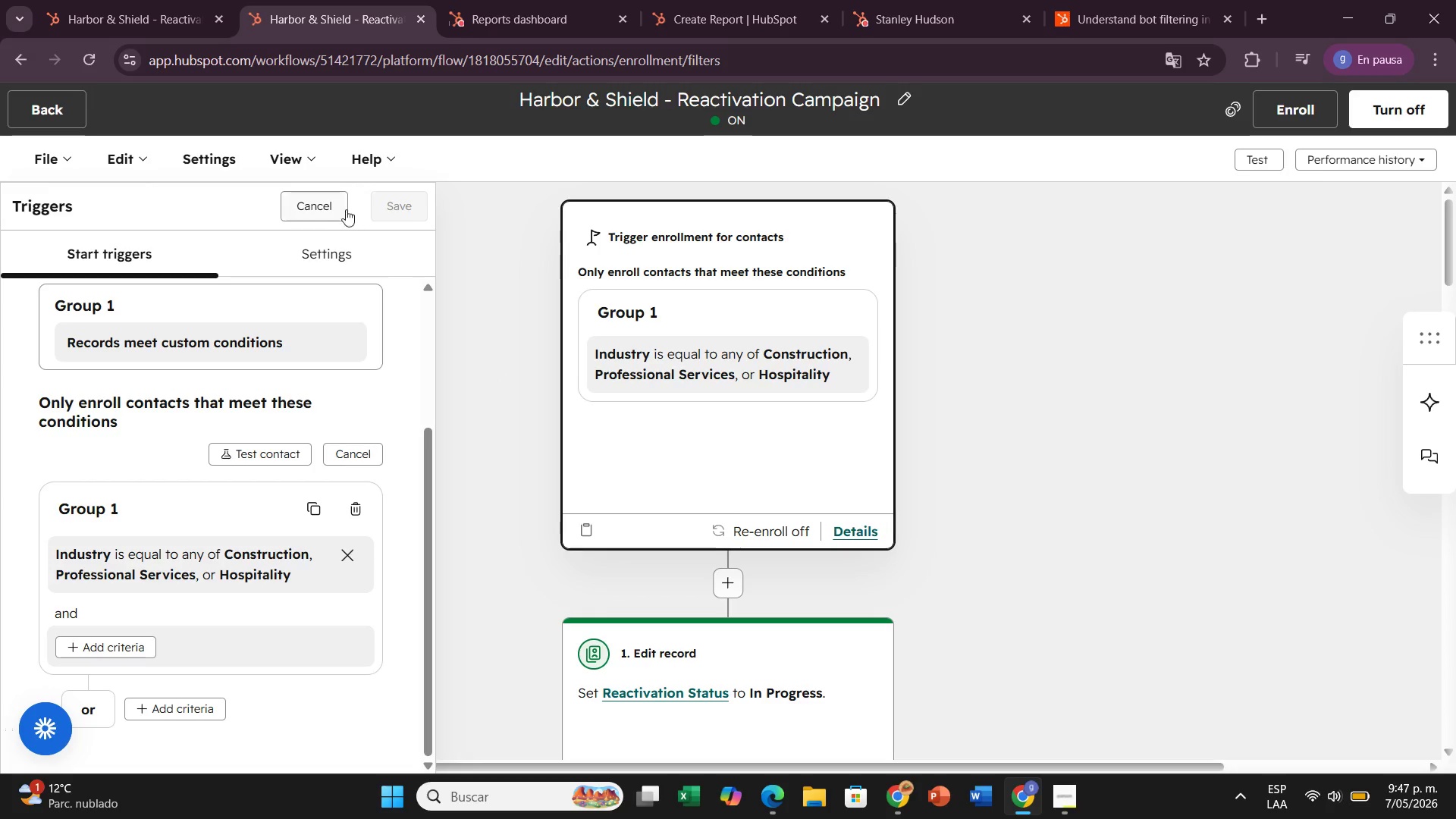 
left_click([335, 209])
 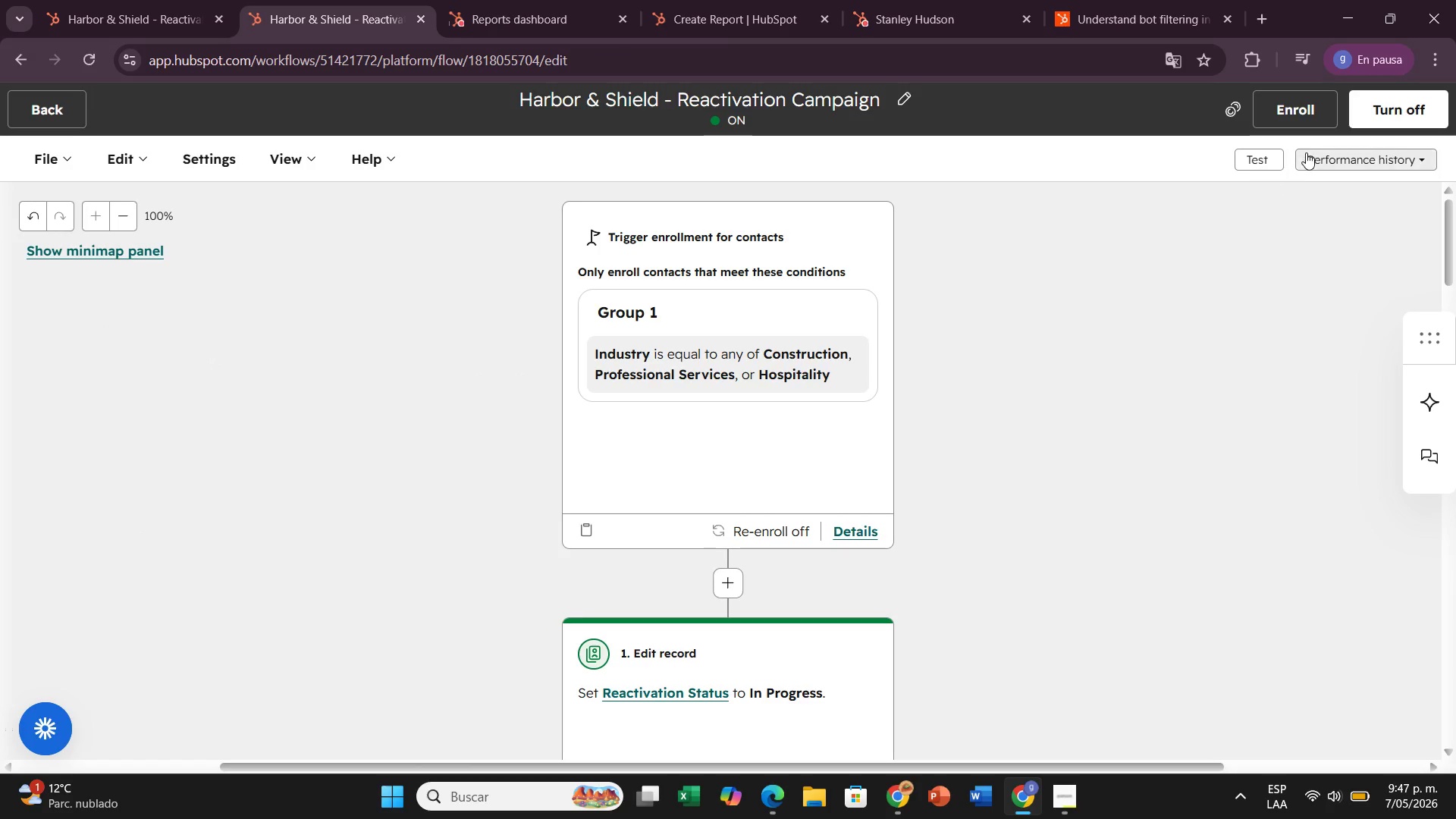 
left_click([1263, 161])
 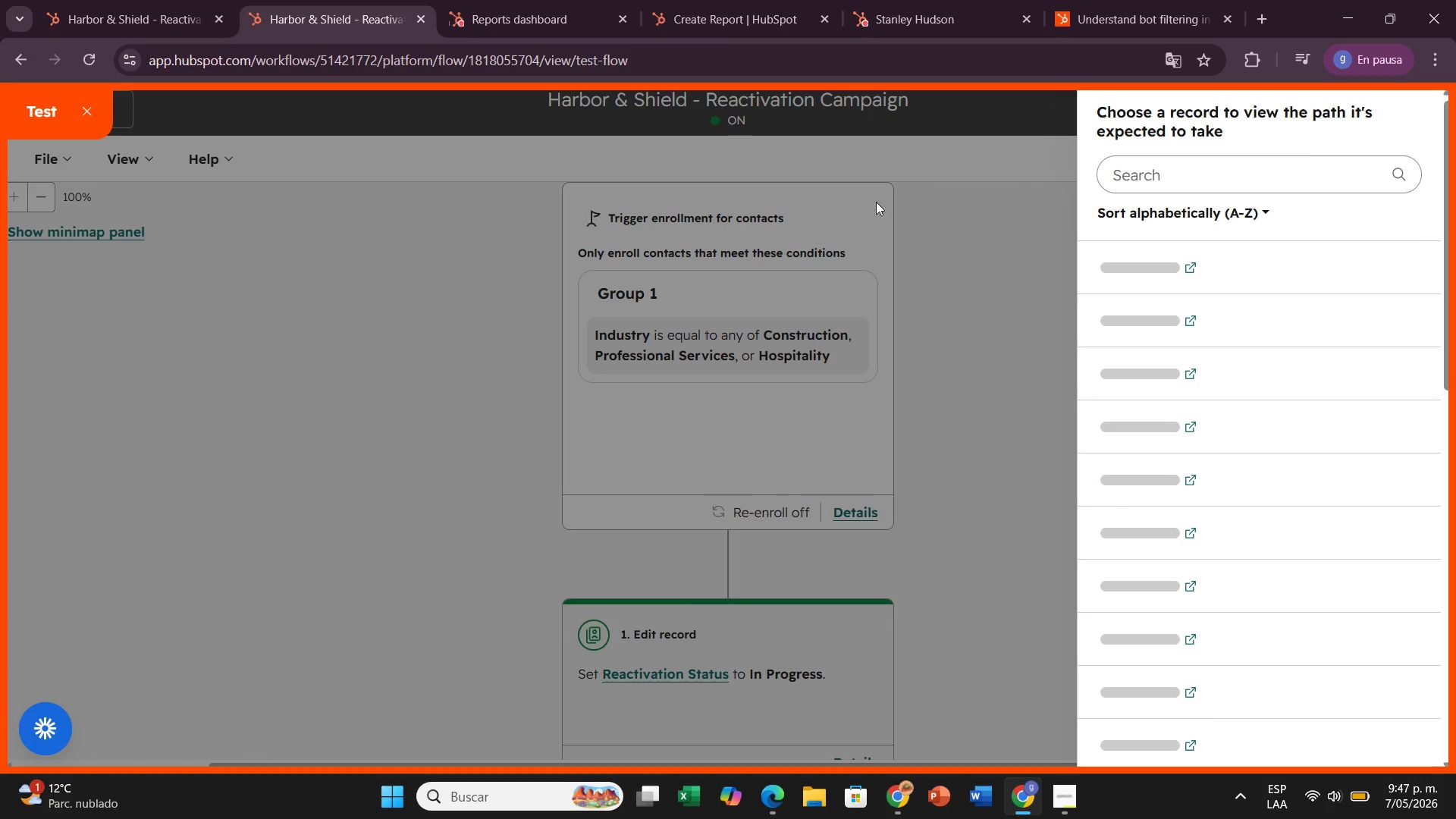 
left_click([992, 237])
 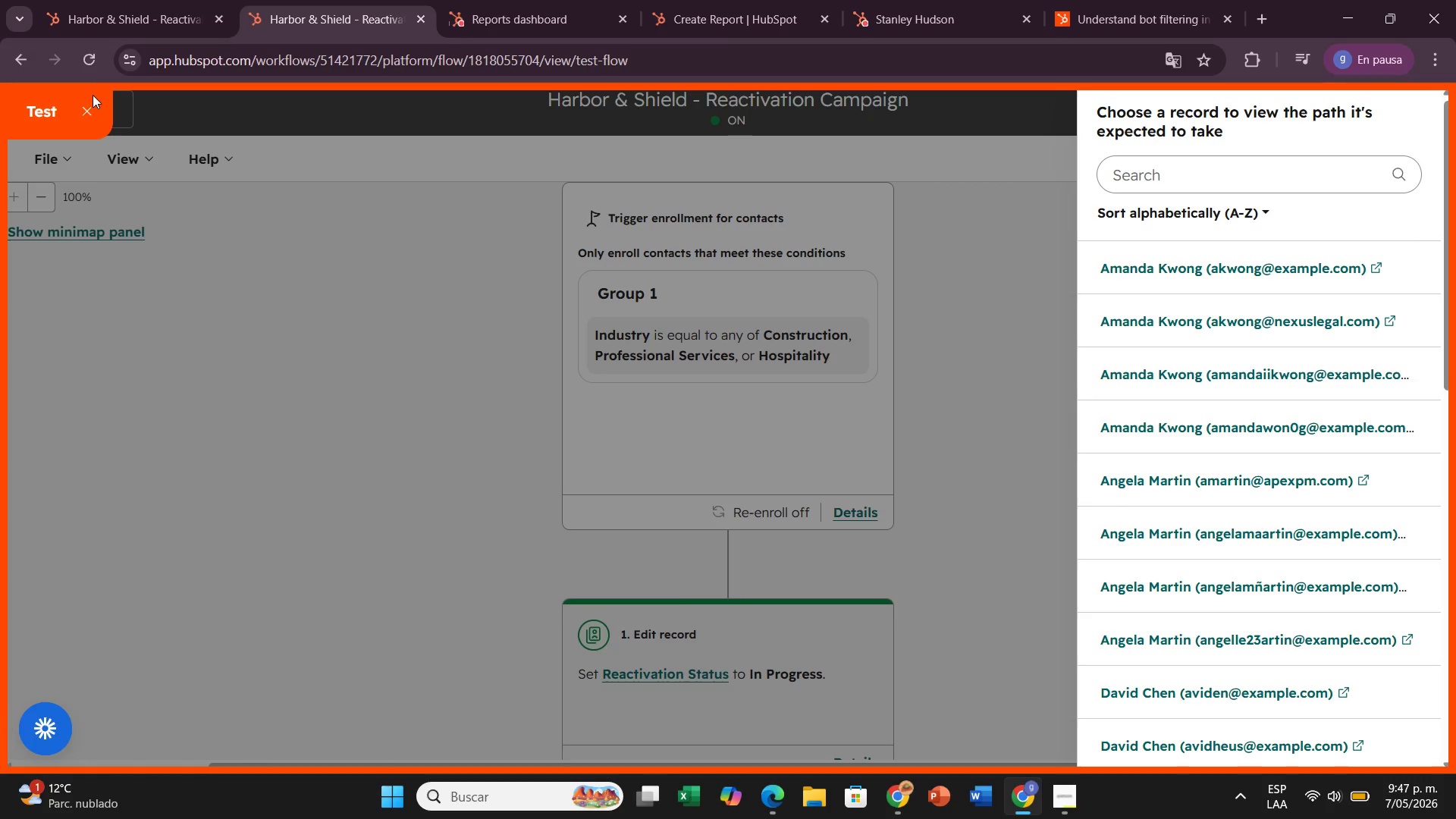 
left_click([88, 109])
 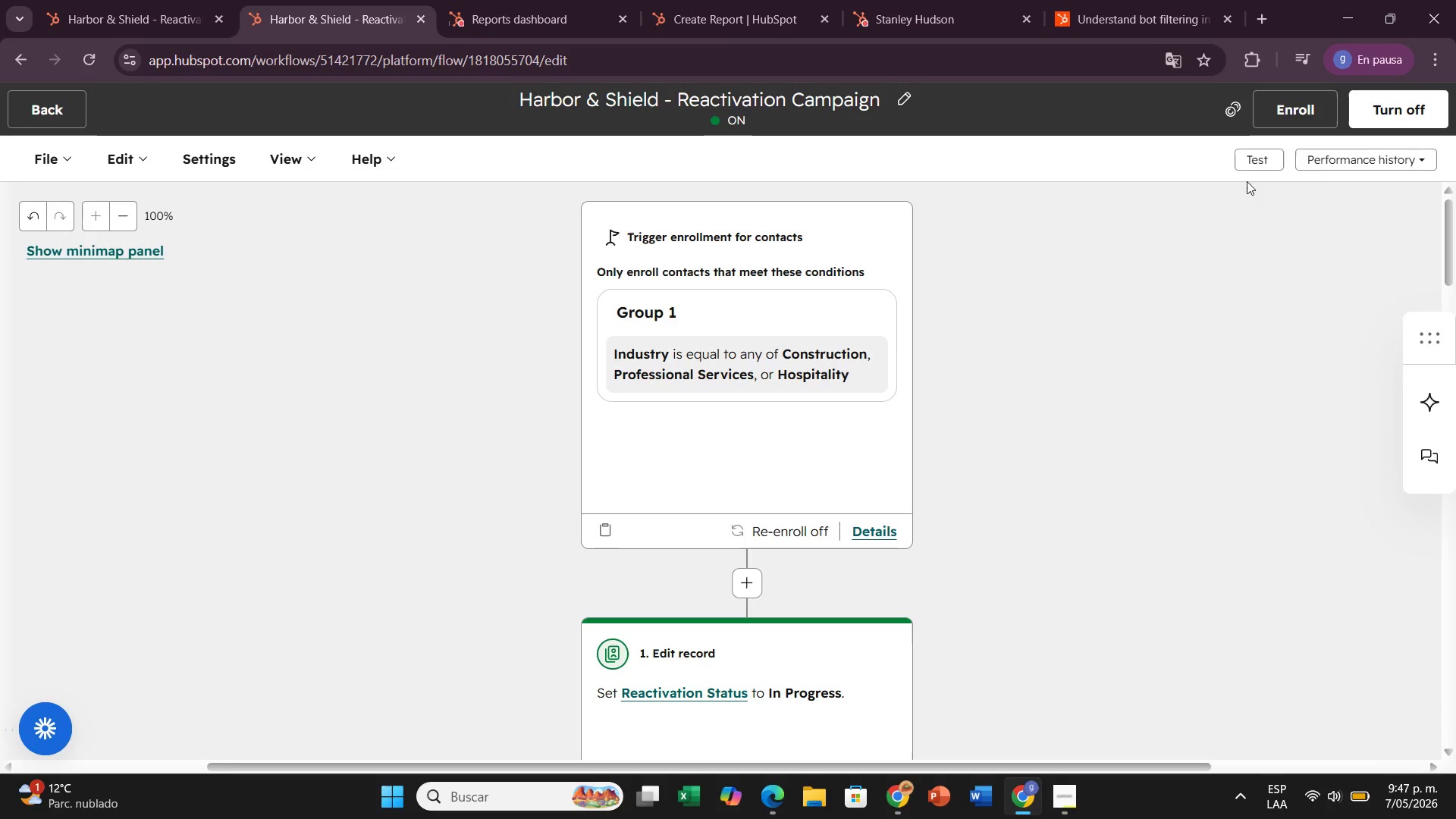 
left_click([1357, 159])
 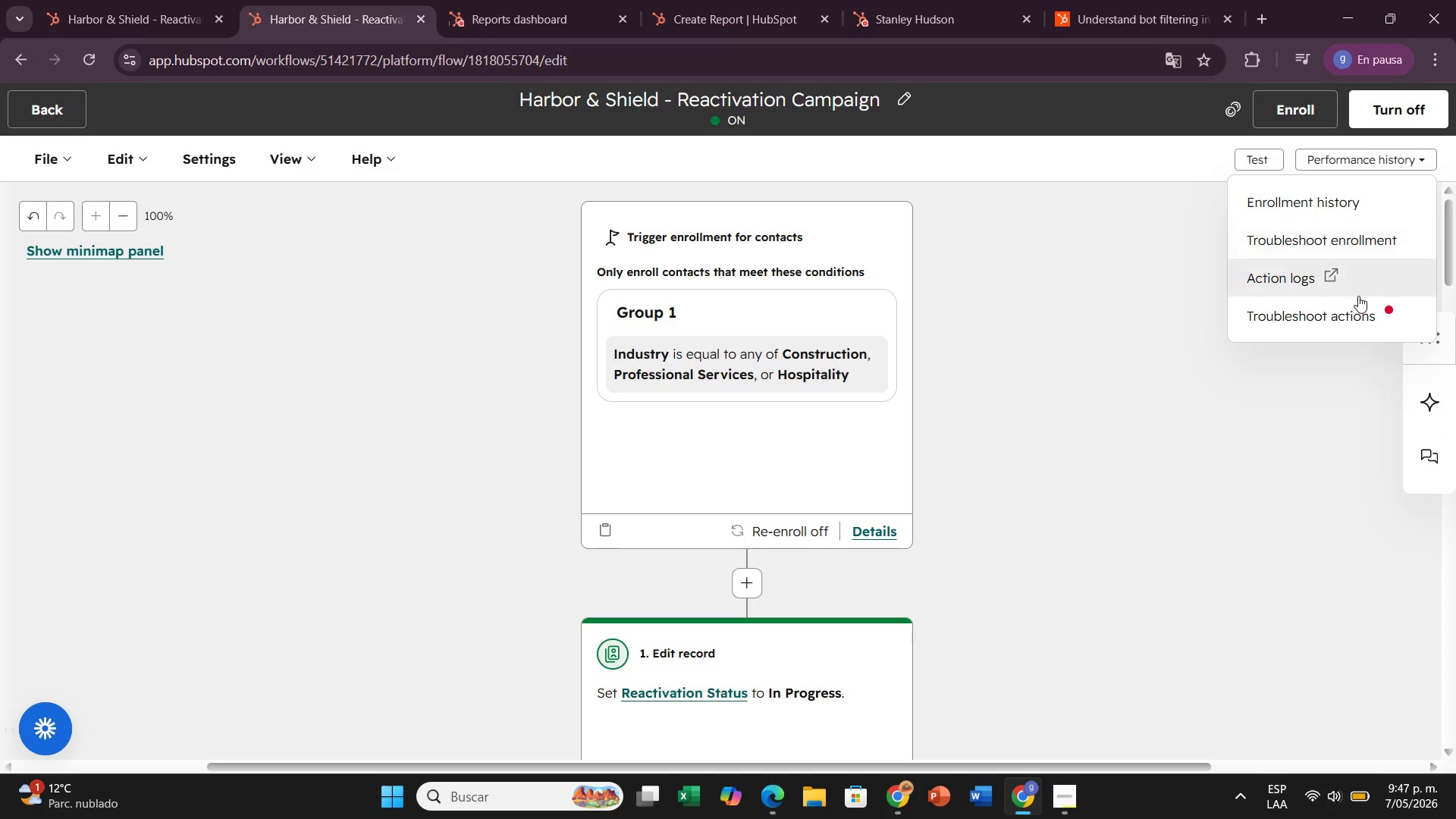 
left_click([1357, 308])
 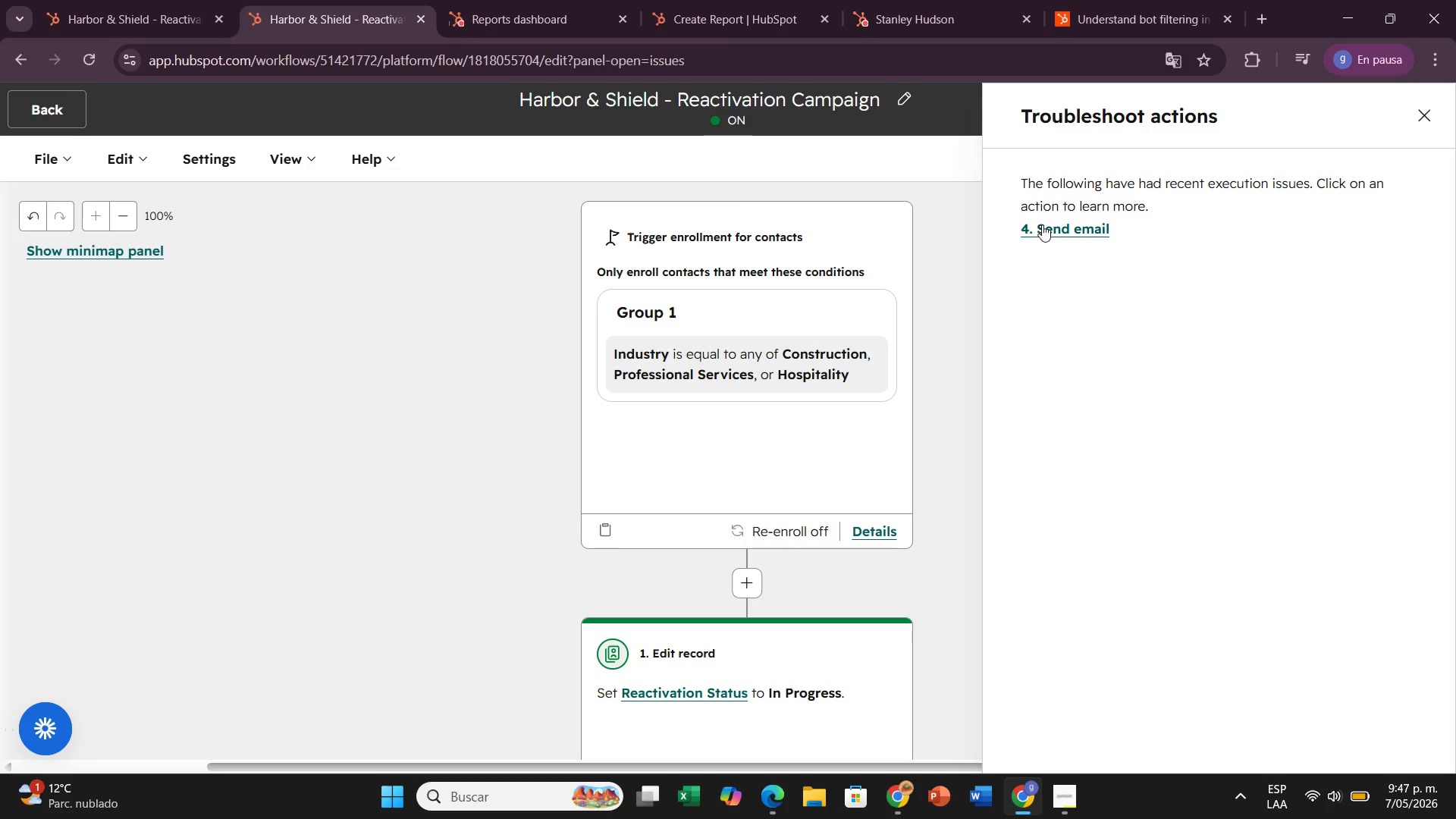 
left_click([1042, 224])
 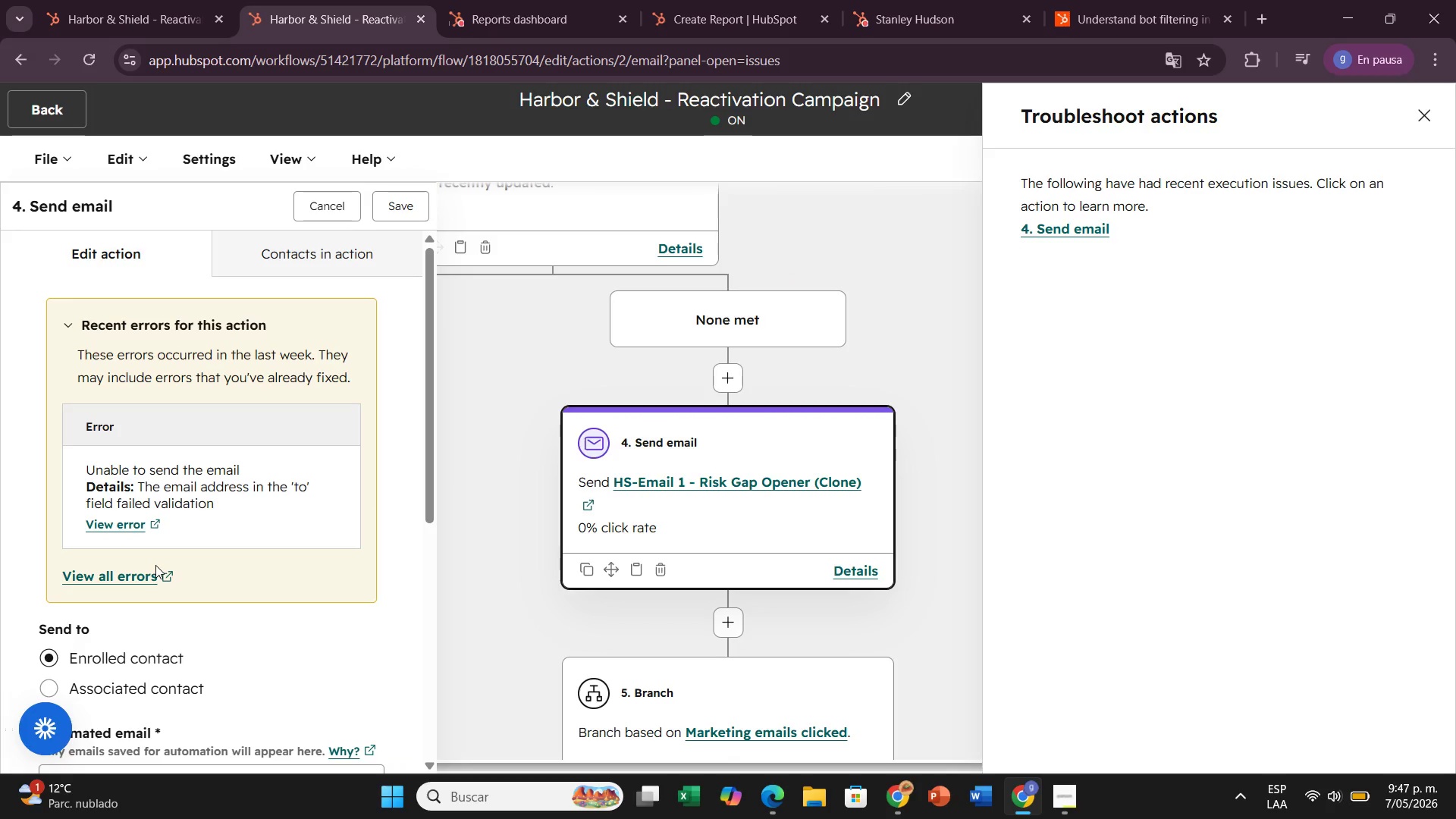 
wait(20.38)
 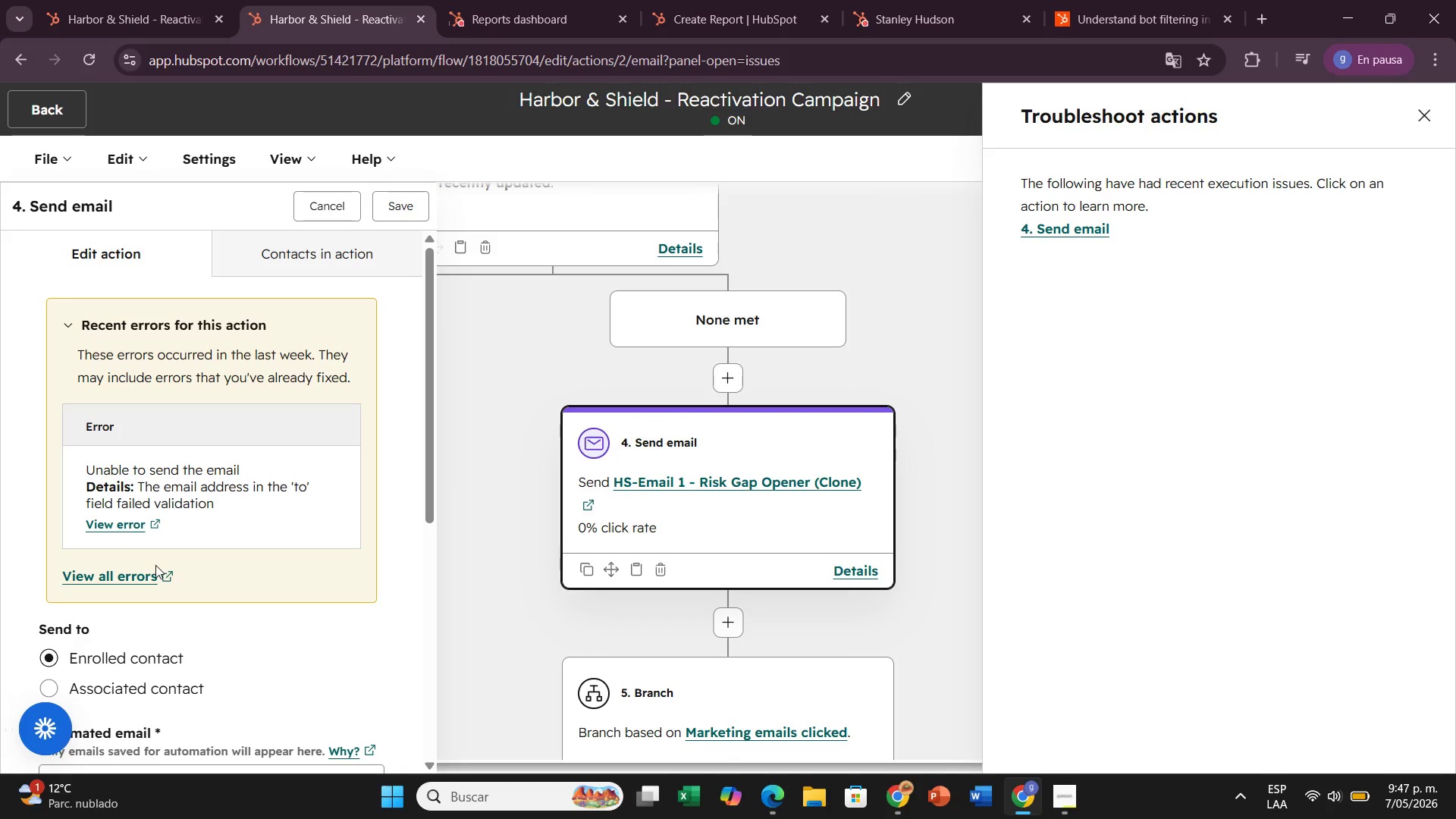 
left_click([105, 573])
 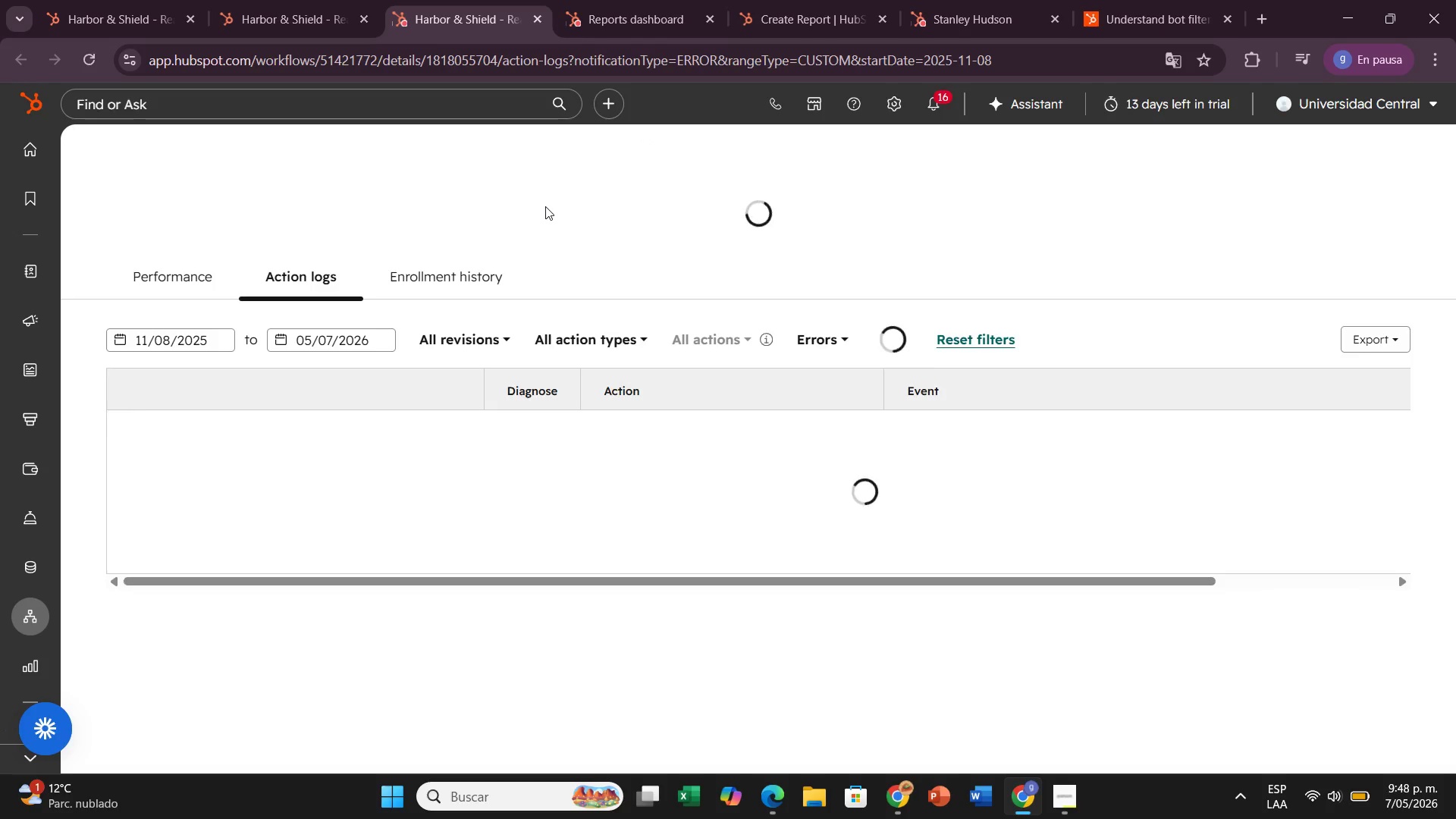 
wait(7.16)
 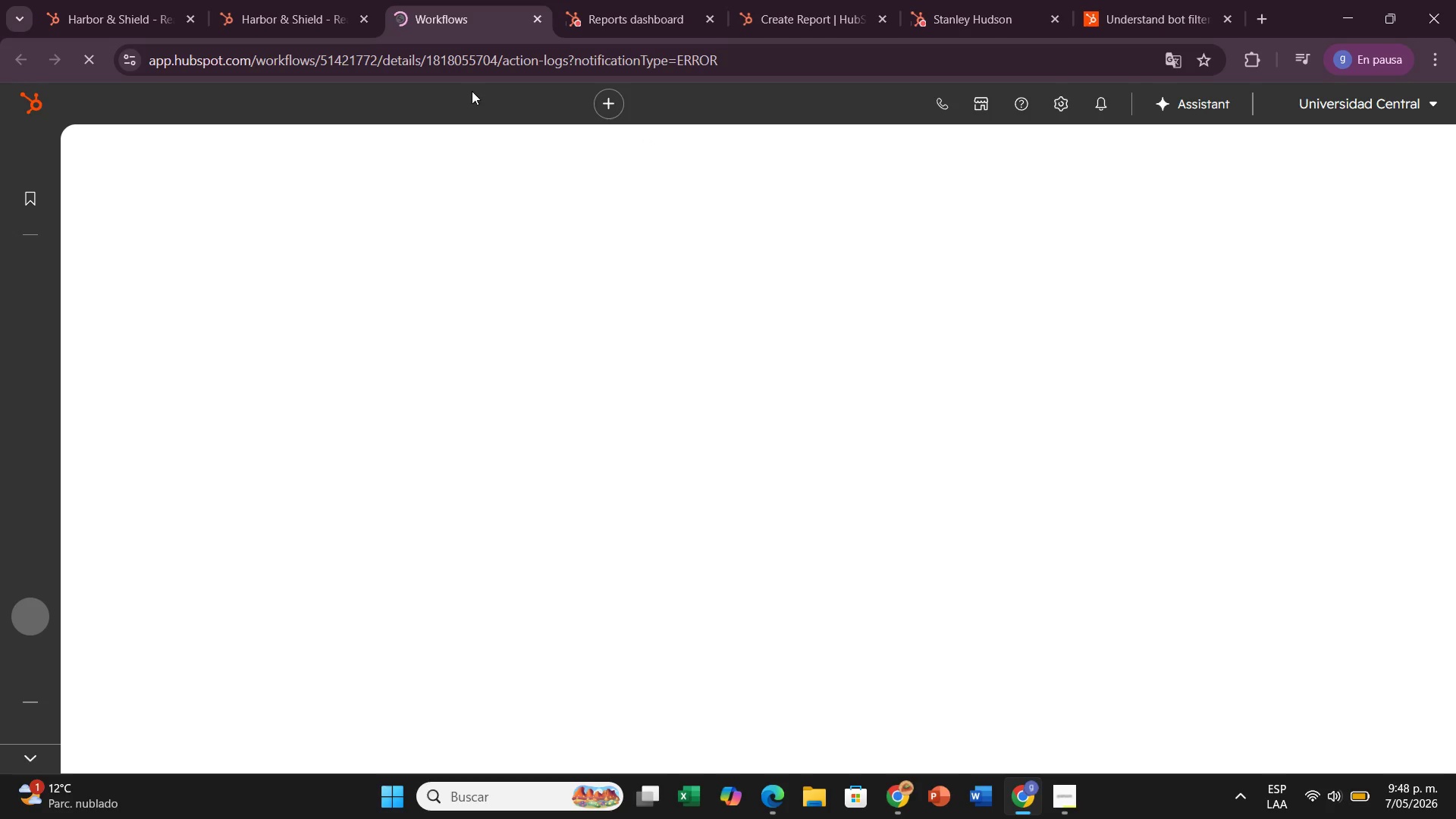 
scroll: coordinate [1046, 357], scroll_direction: down, amount: 6.0
 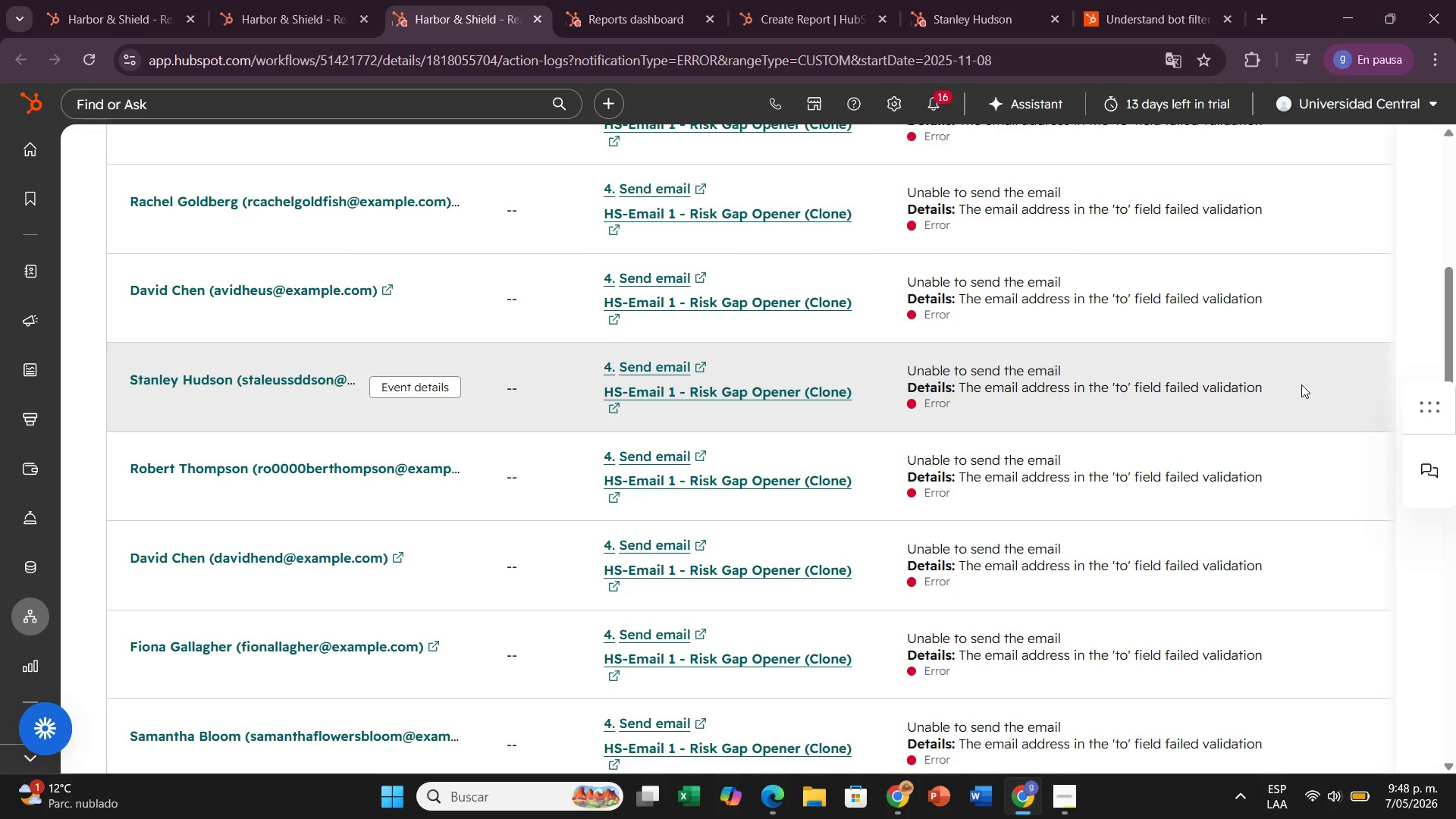 
scroll: coordinate [1326, 374], scroll_direction: up, amount: 3.0
 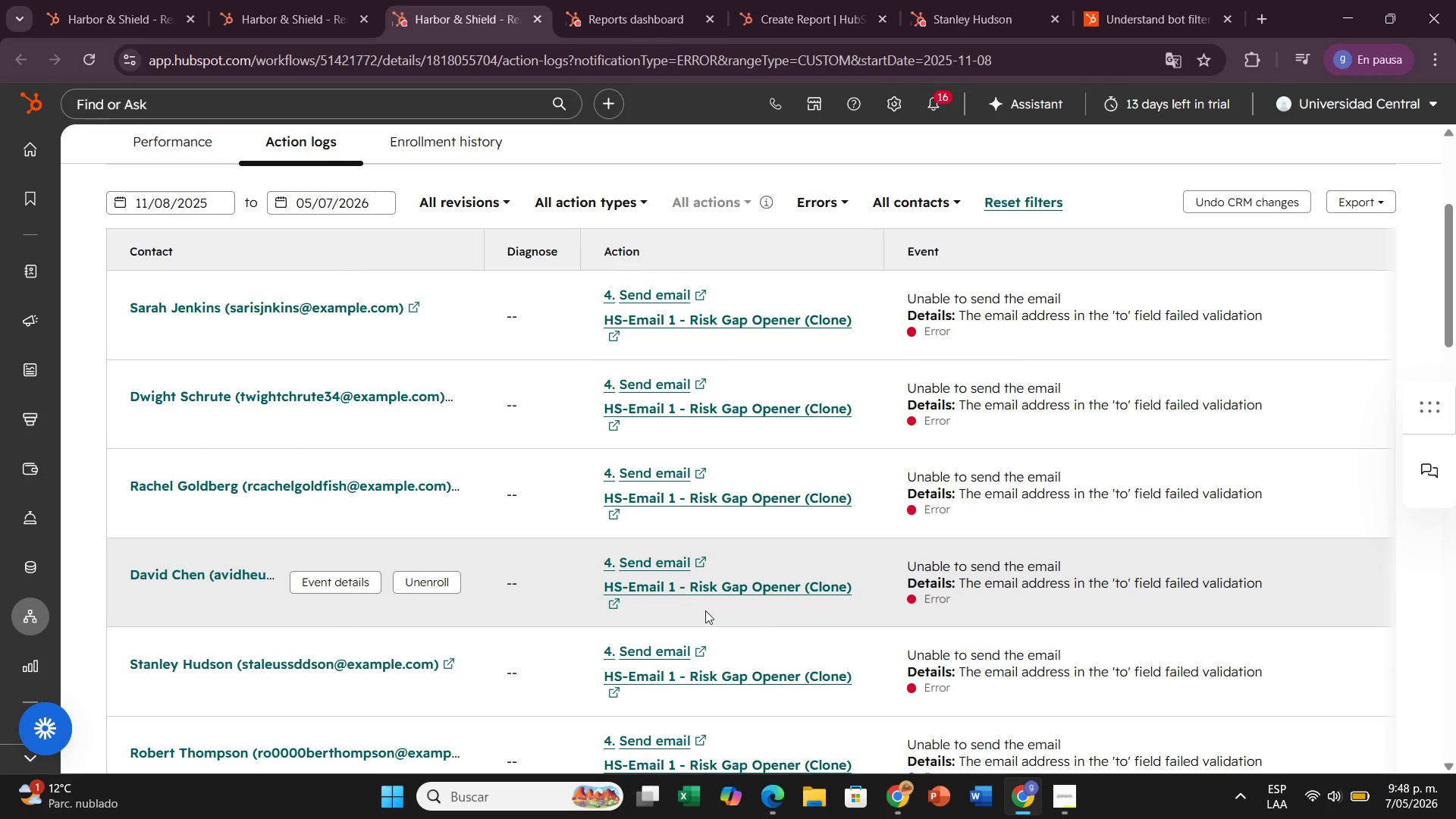 
wait(27.0)
 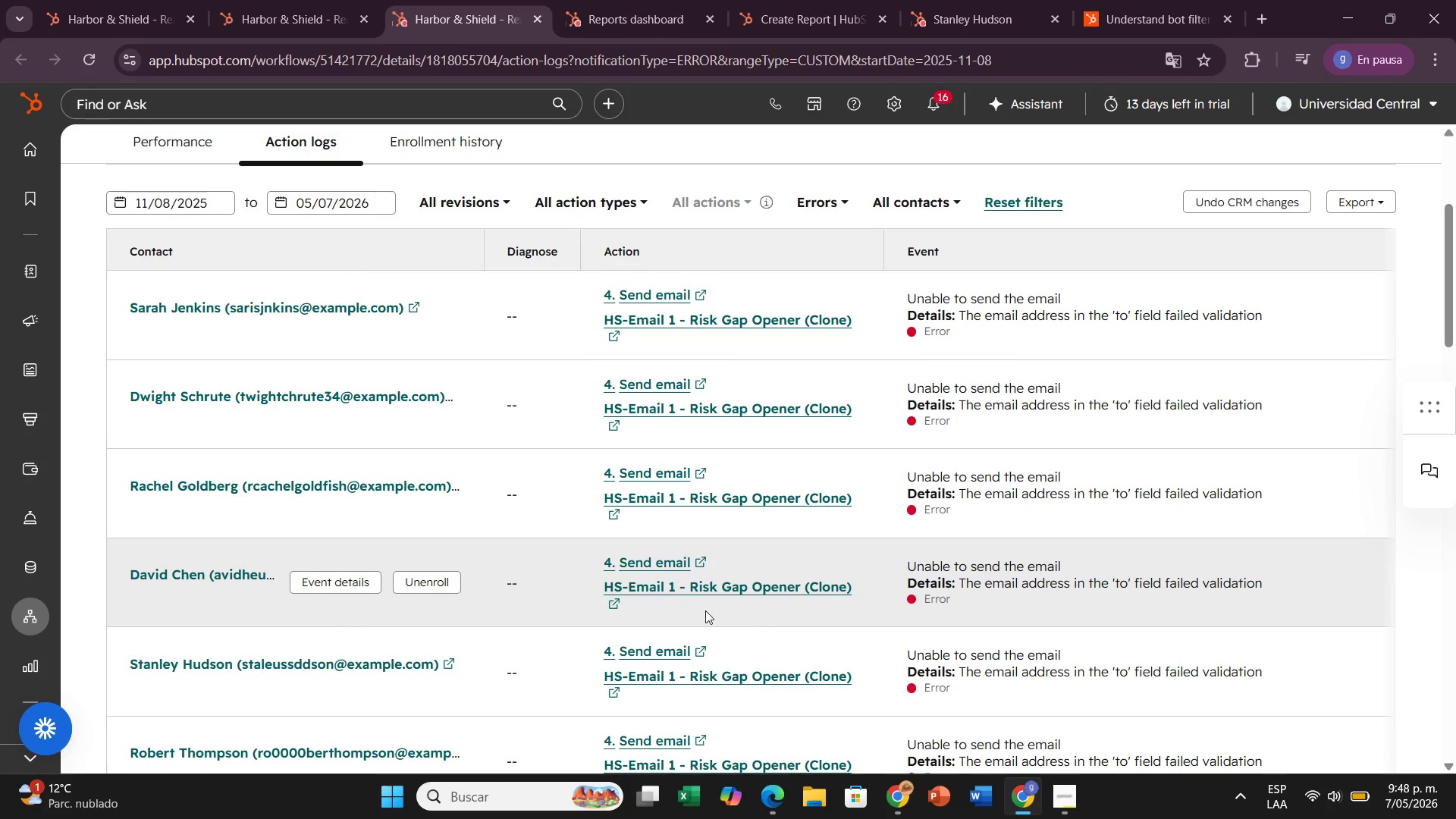 
scroll: coordinate [1056, 332], scroll_direction: up, amount: 5.0
 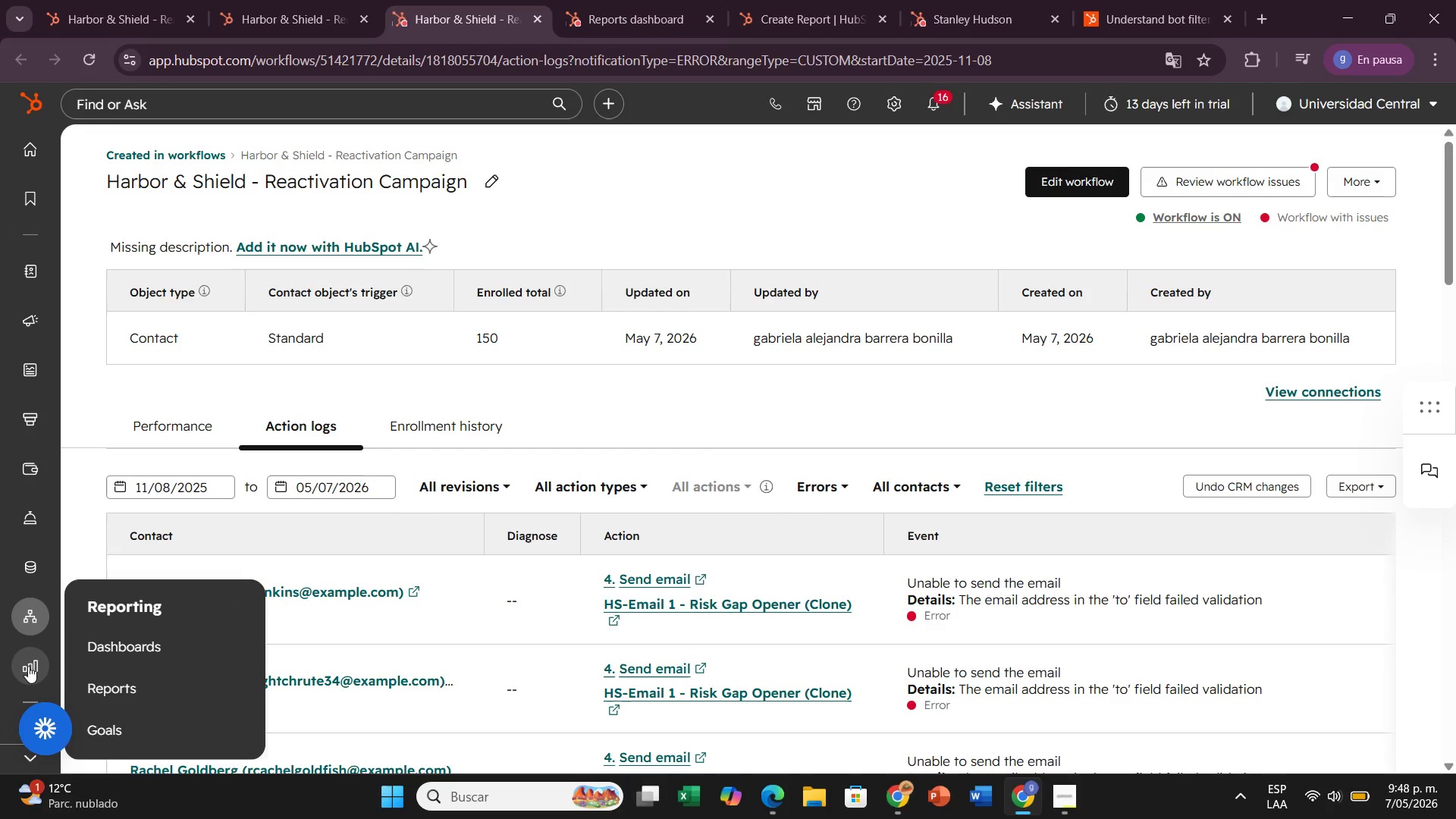 
left_click([82, 658])
 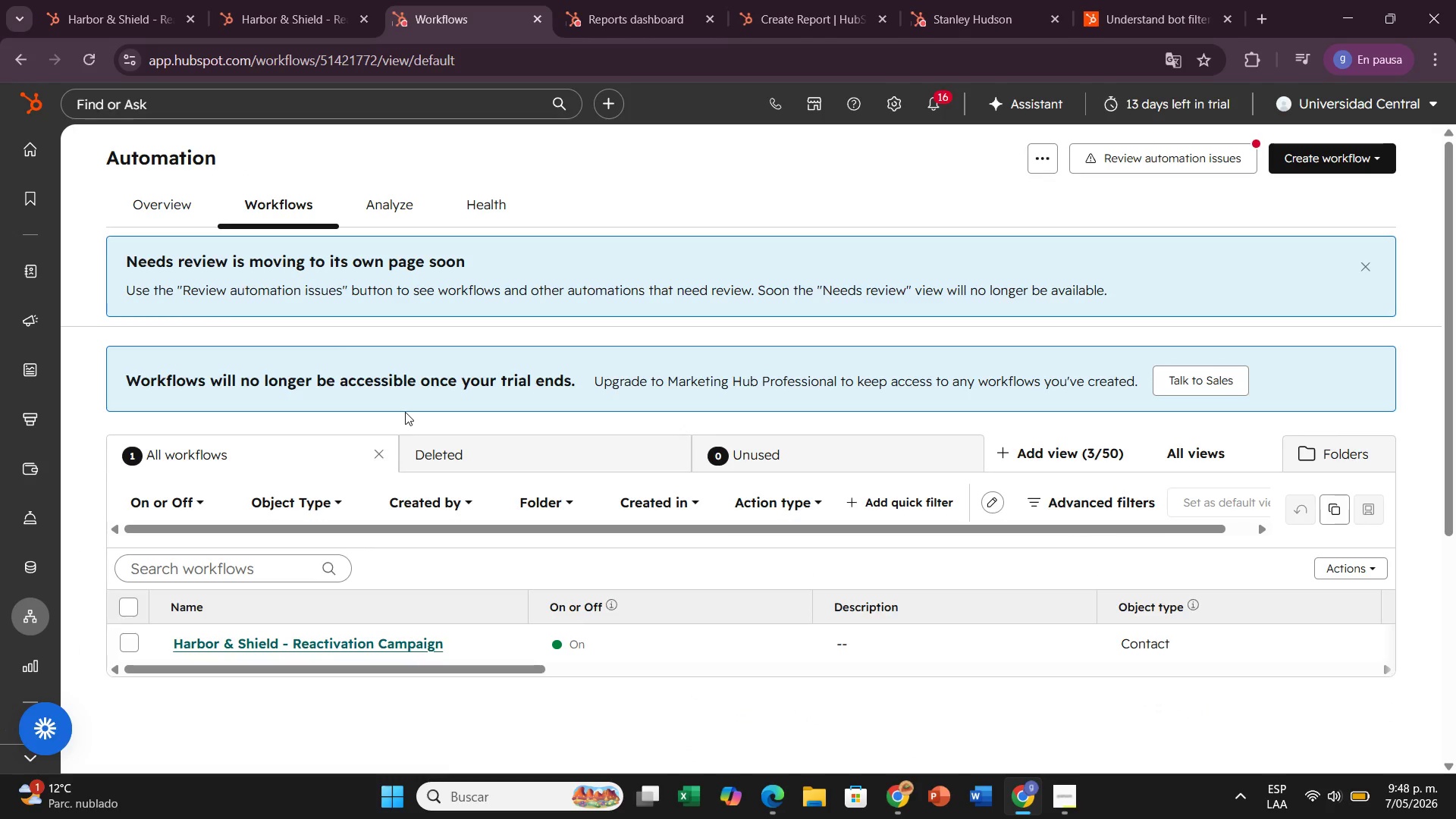 
wait(11.55)
 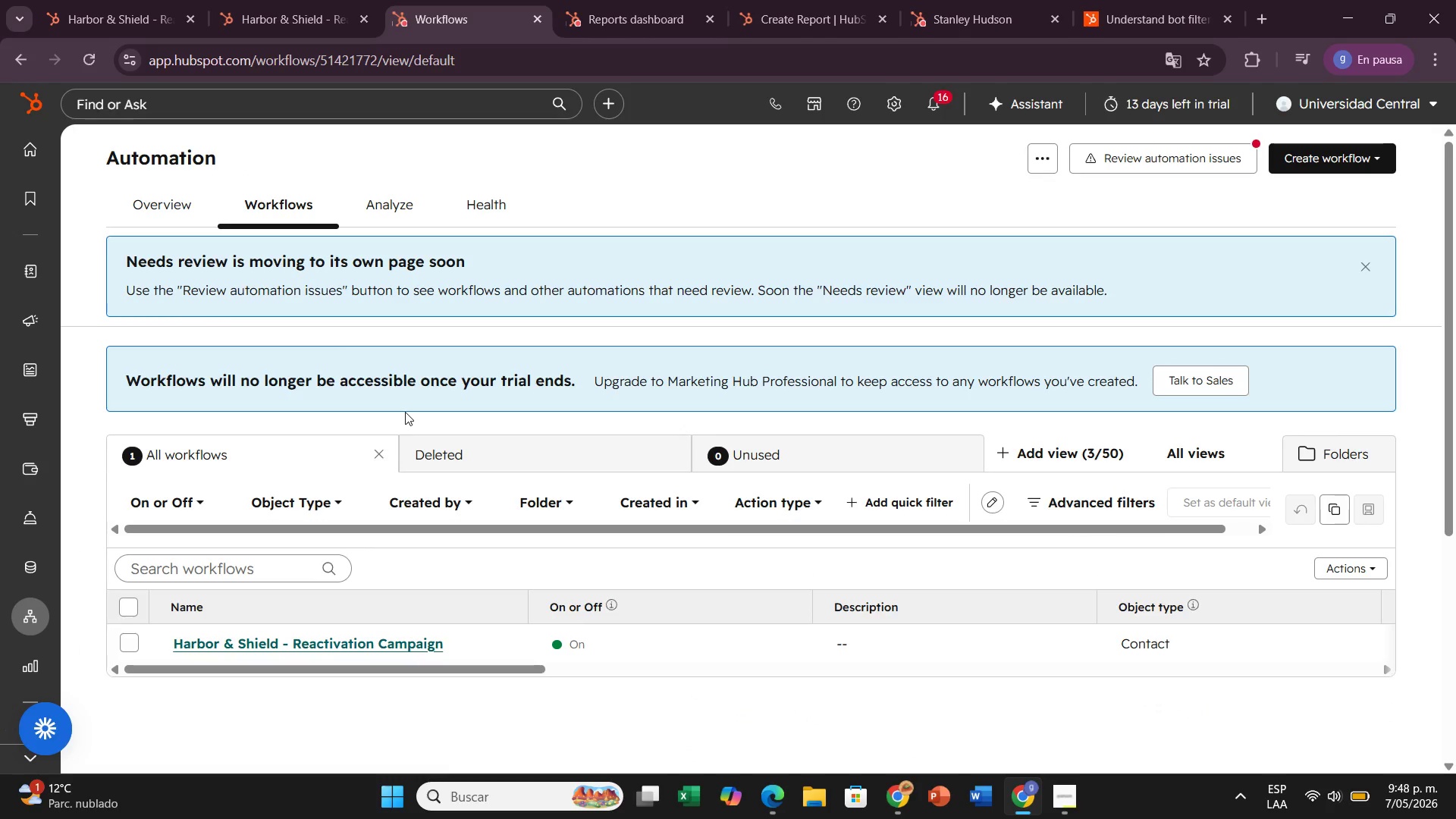 
left_click([243, 641])
 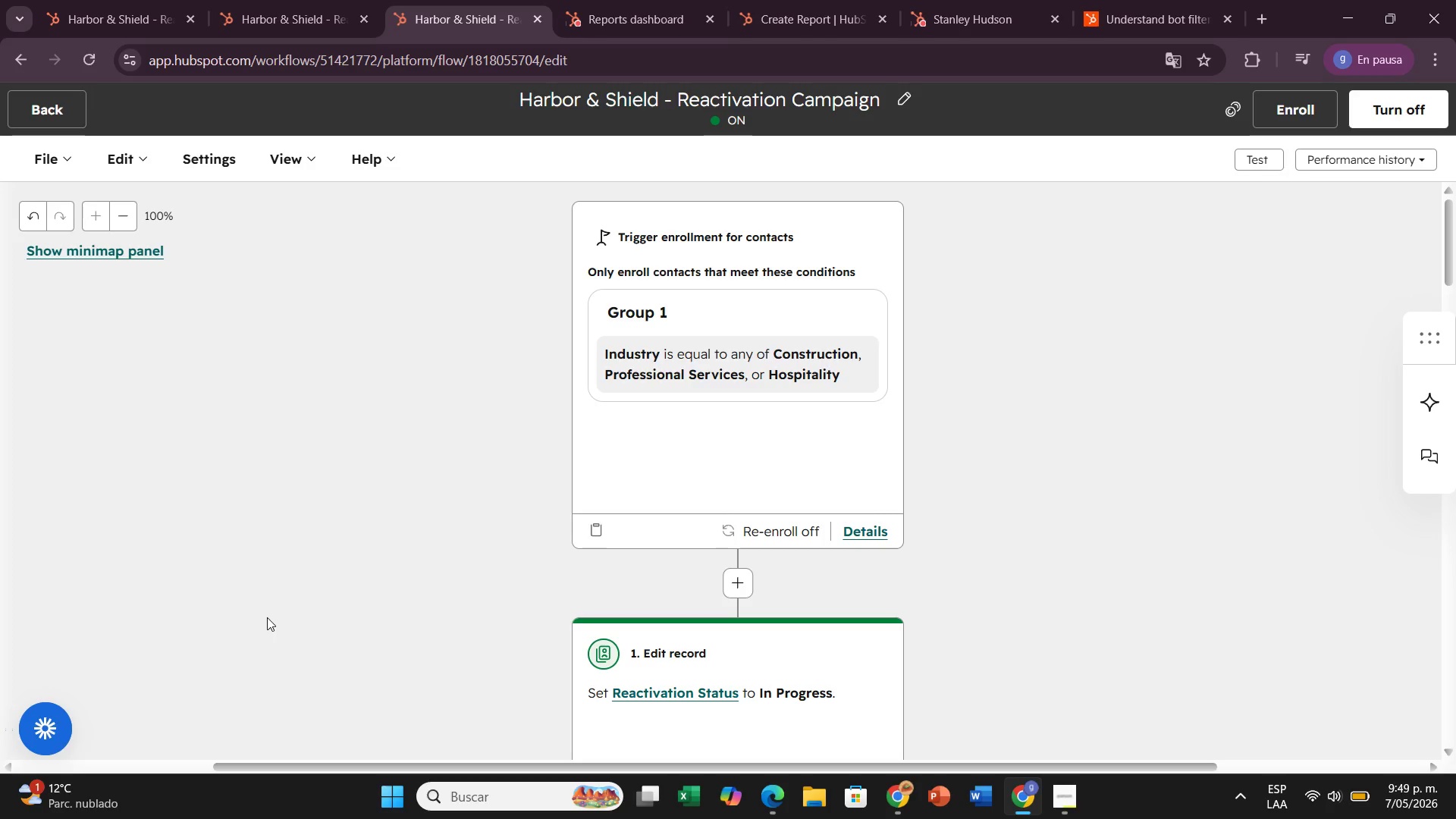 
wait(13.97)
 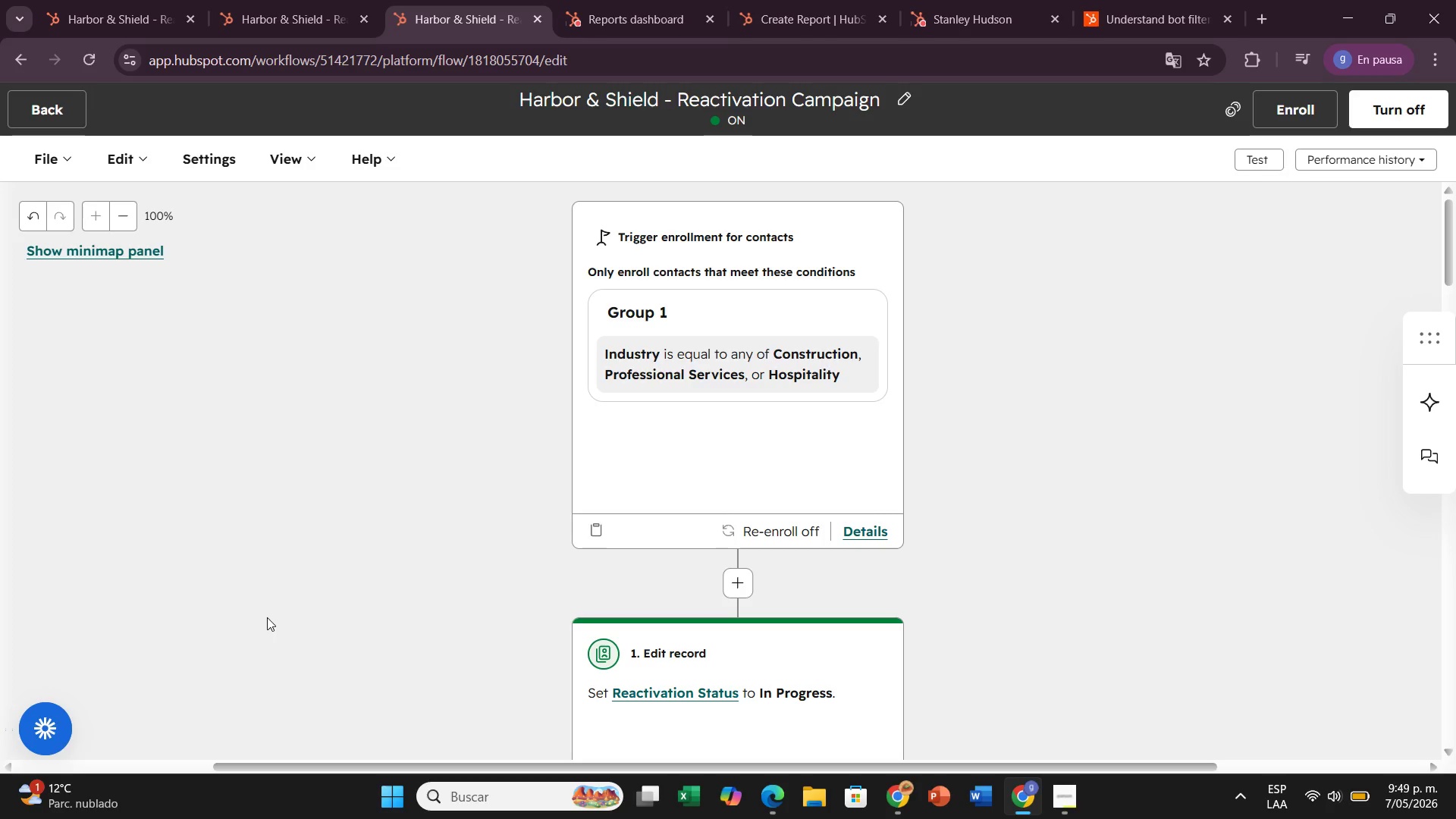 
scroll: coordinate [1174, 462], scroll_direction: down, amount: 6.0
 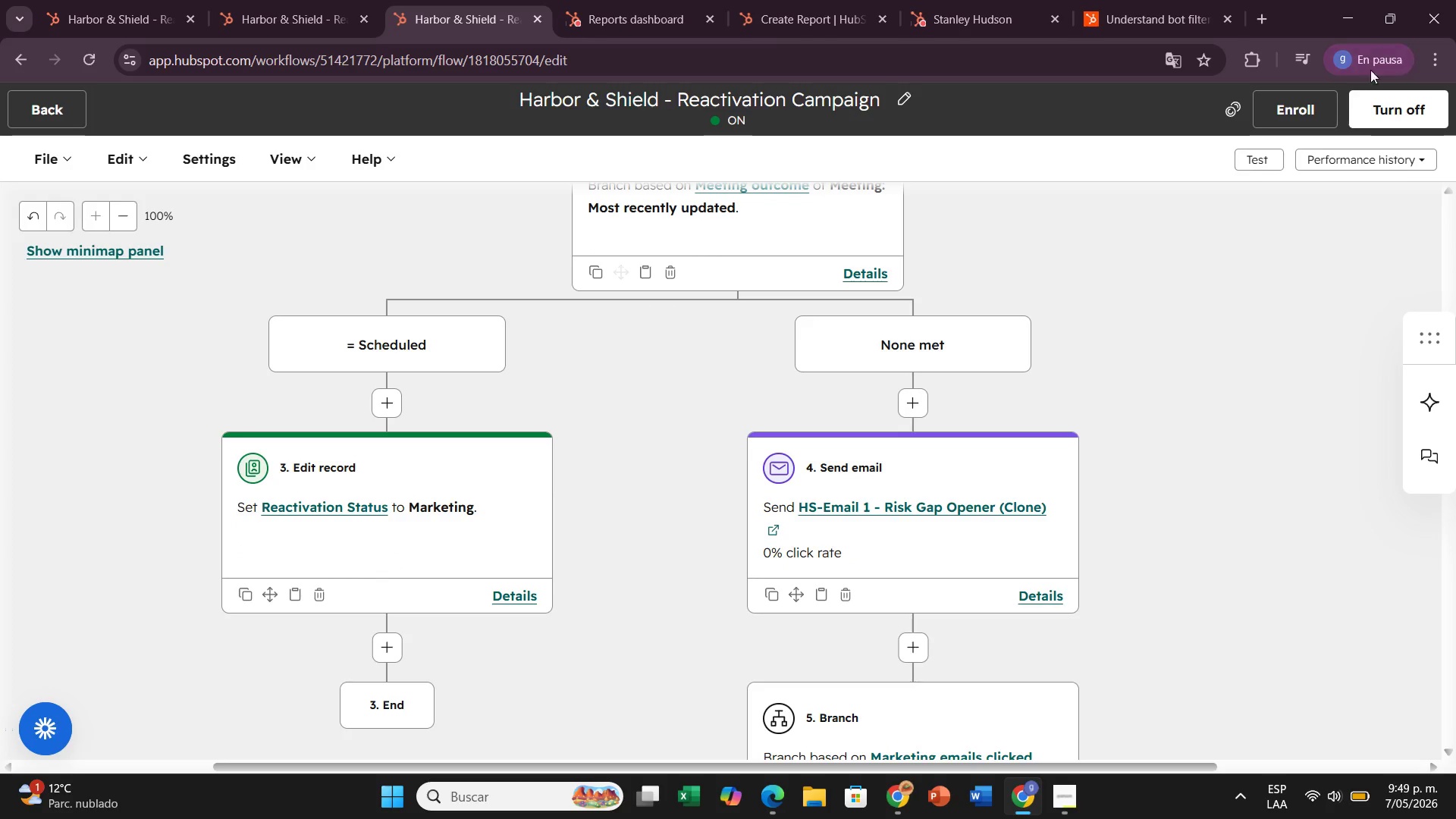 
left_click([1269, 165])
 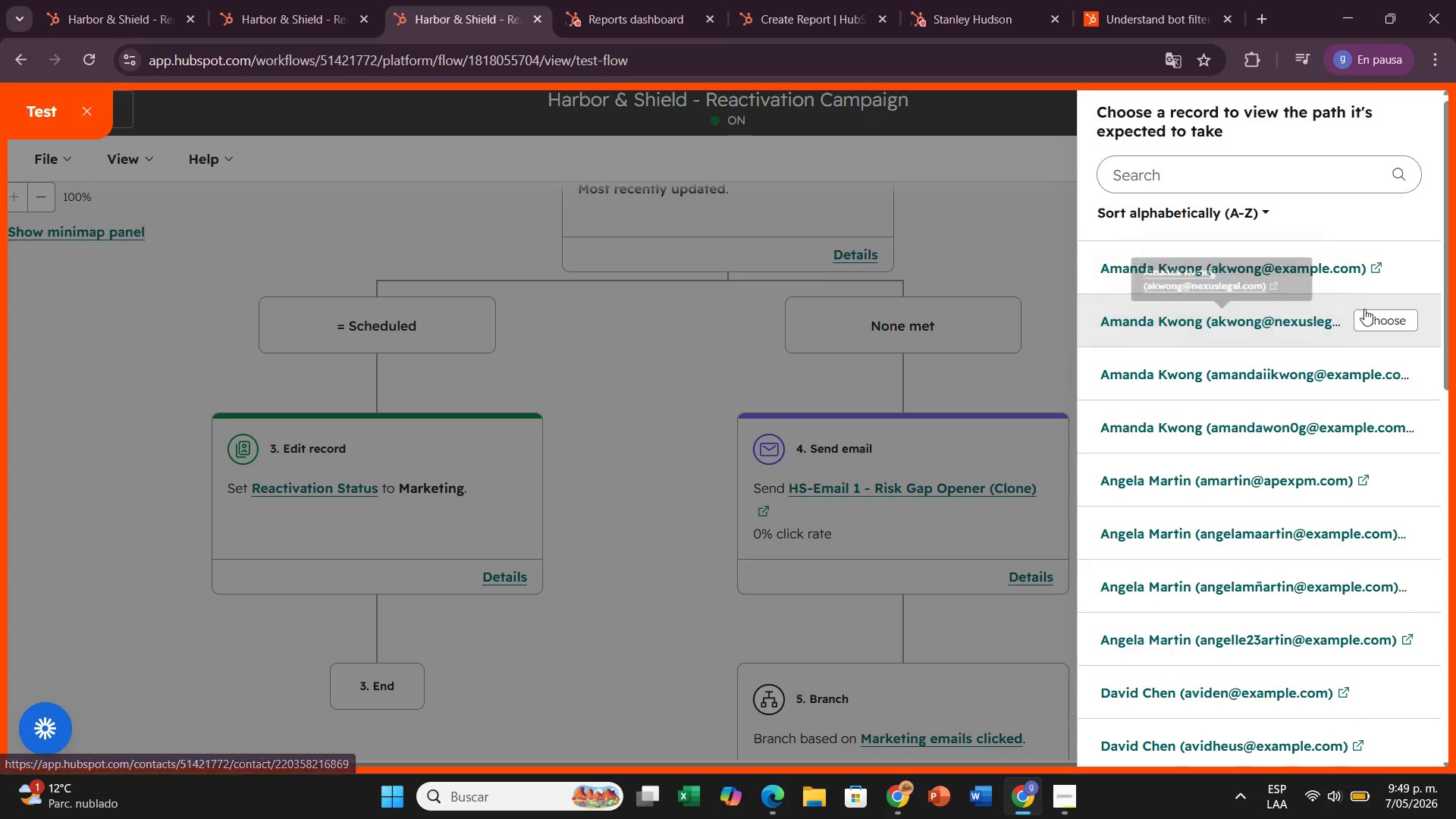 
left_click([1369, 315])
 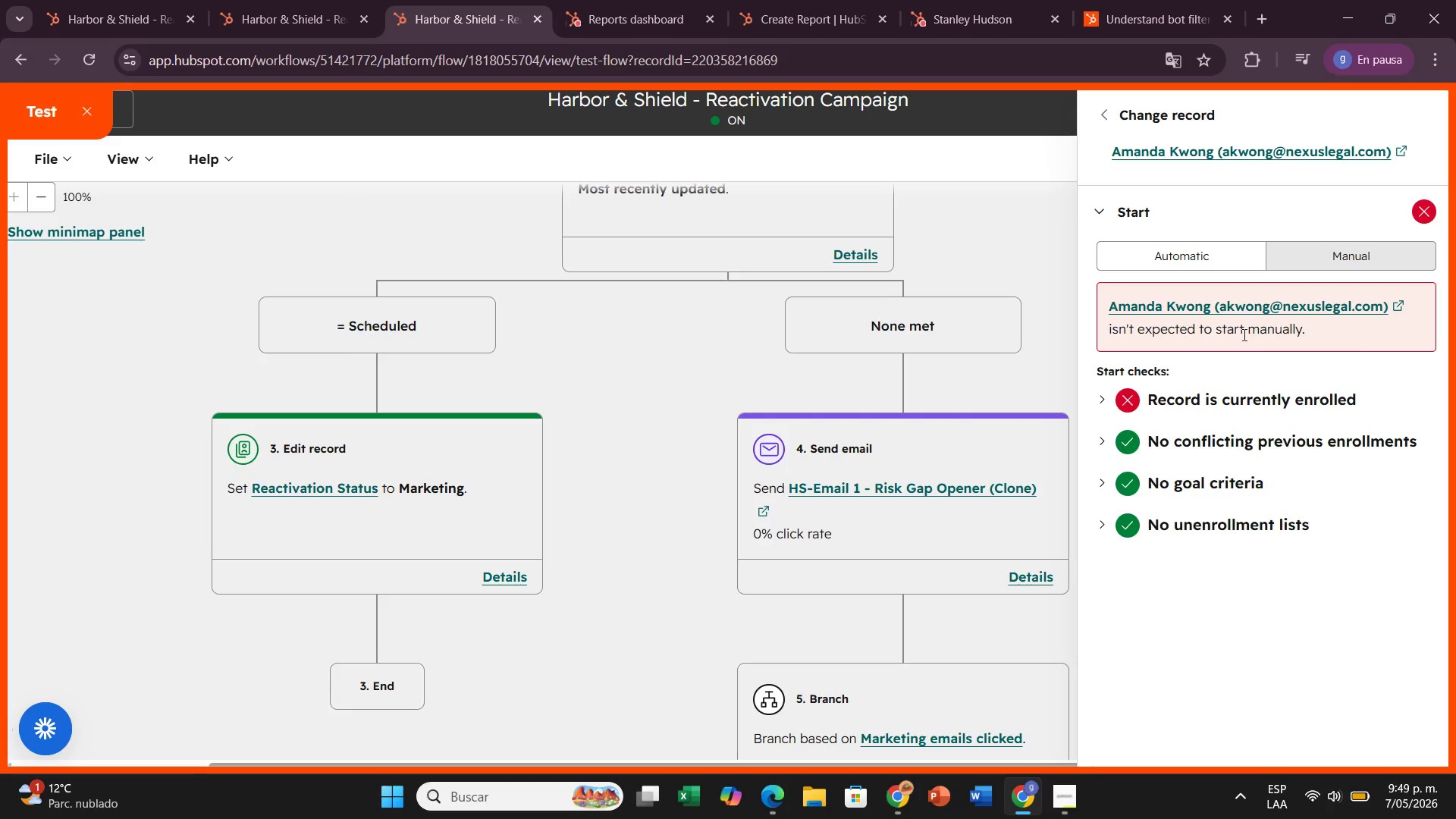 
wait(14.39)
 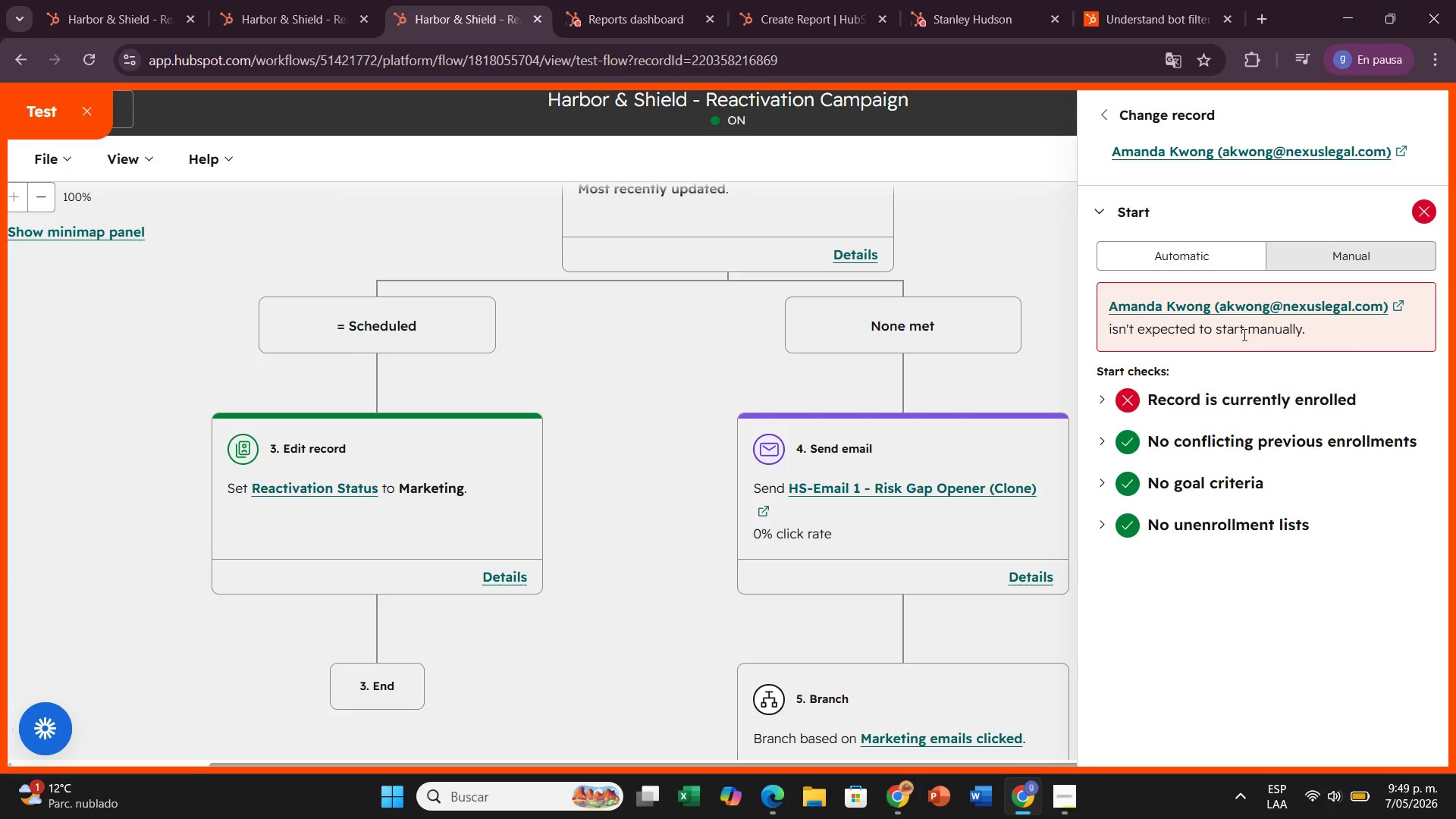 
left_click([1130, 404])
 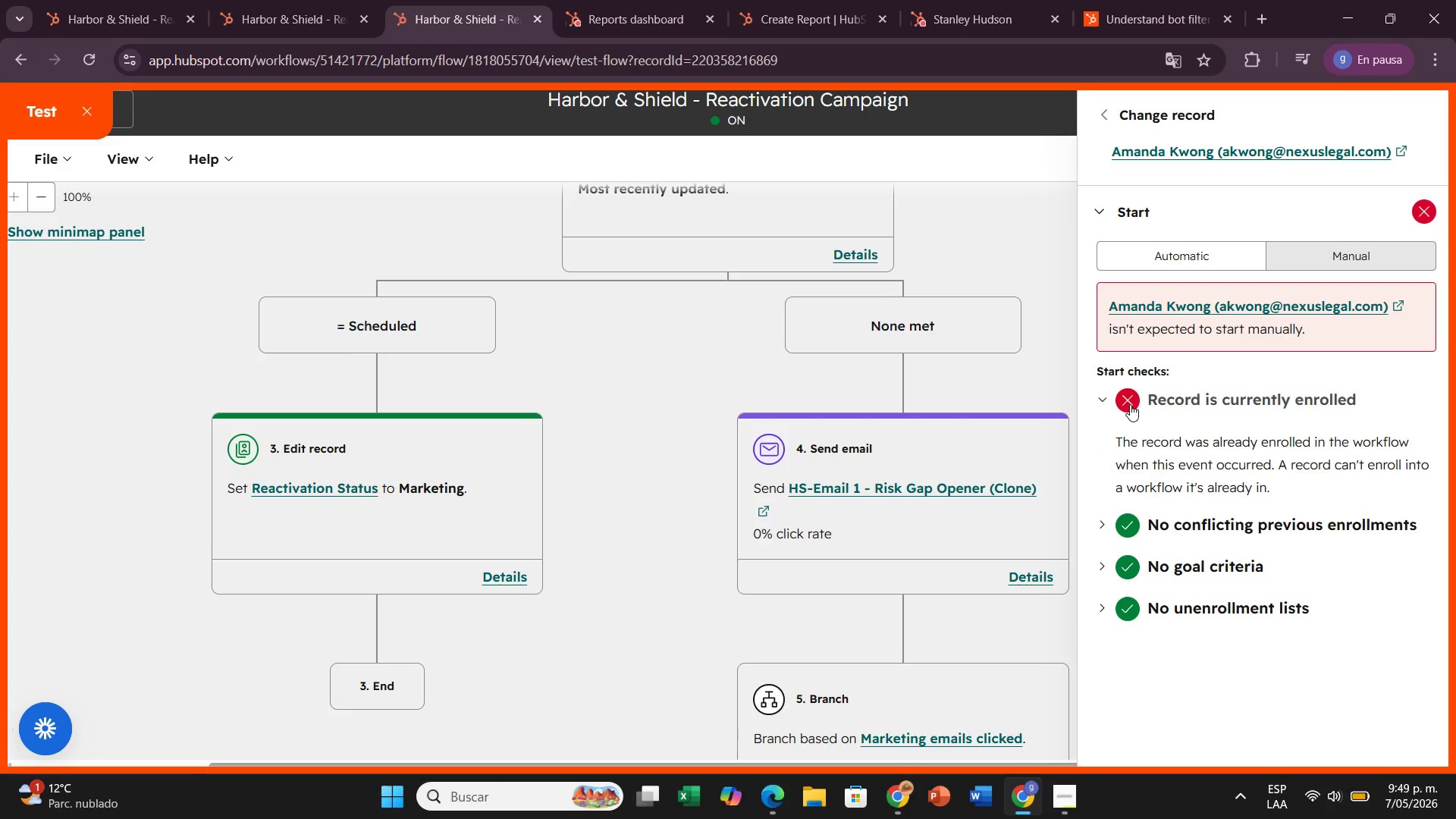 
wait(6.12)
 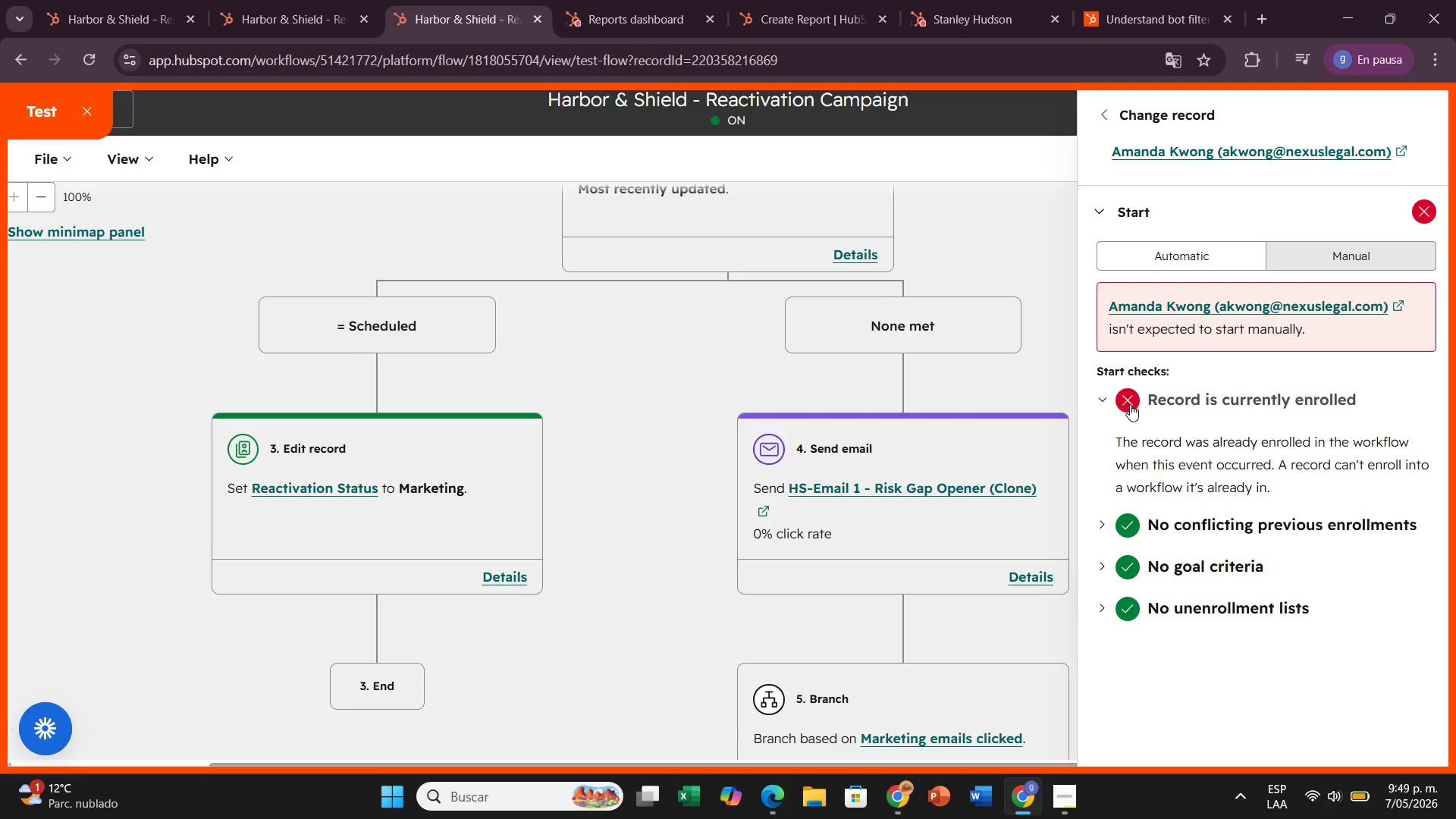 
left_click([1130, 404])
 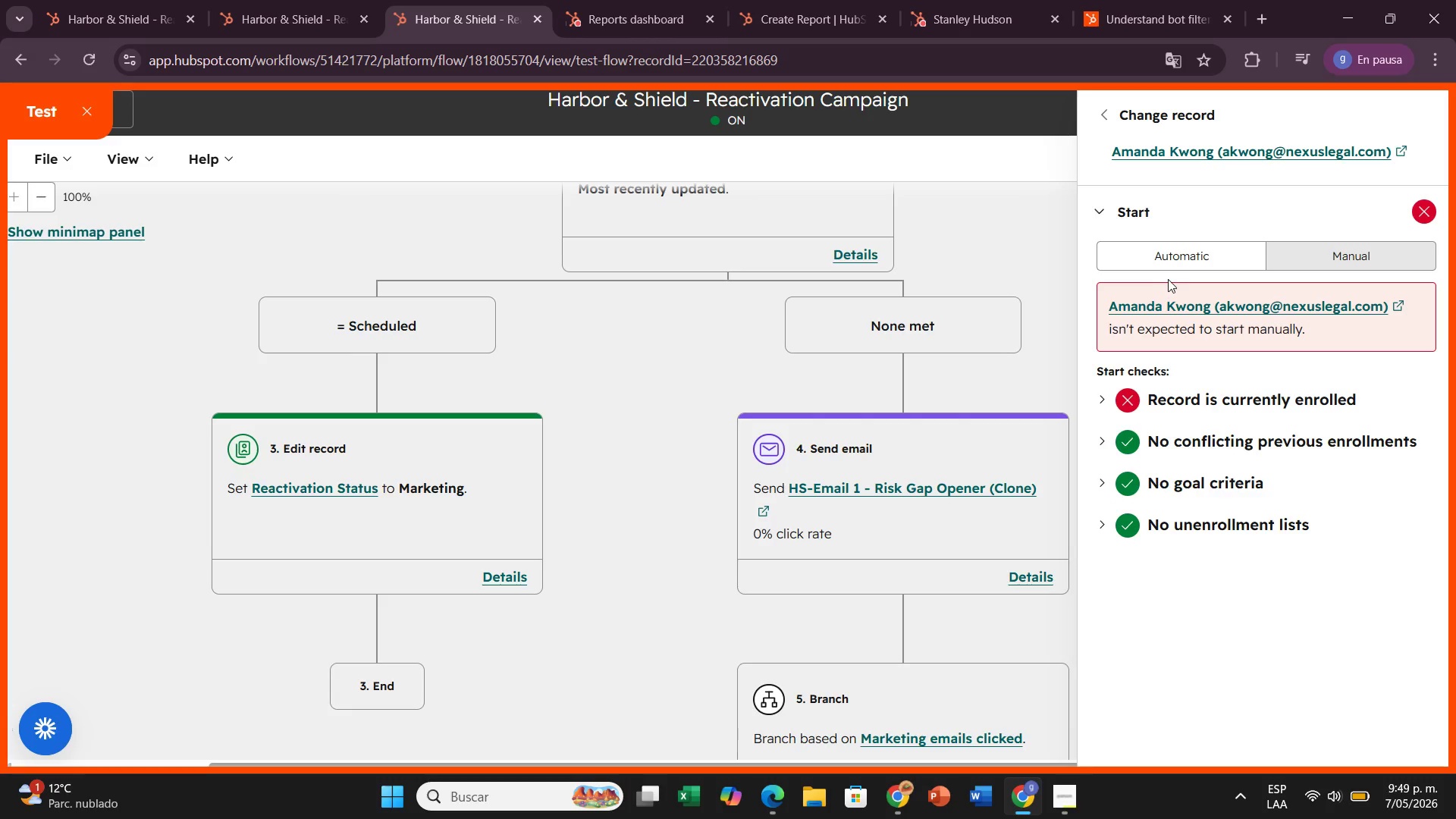 
left_click([1171, 266])
 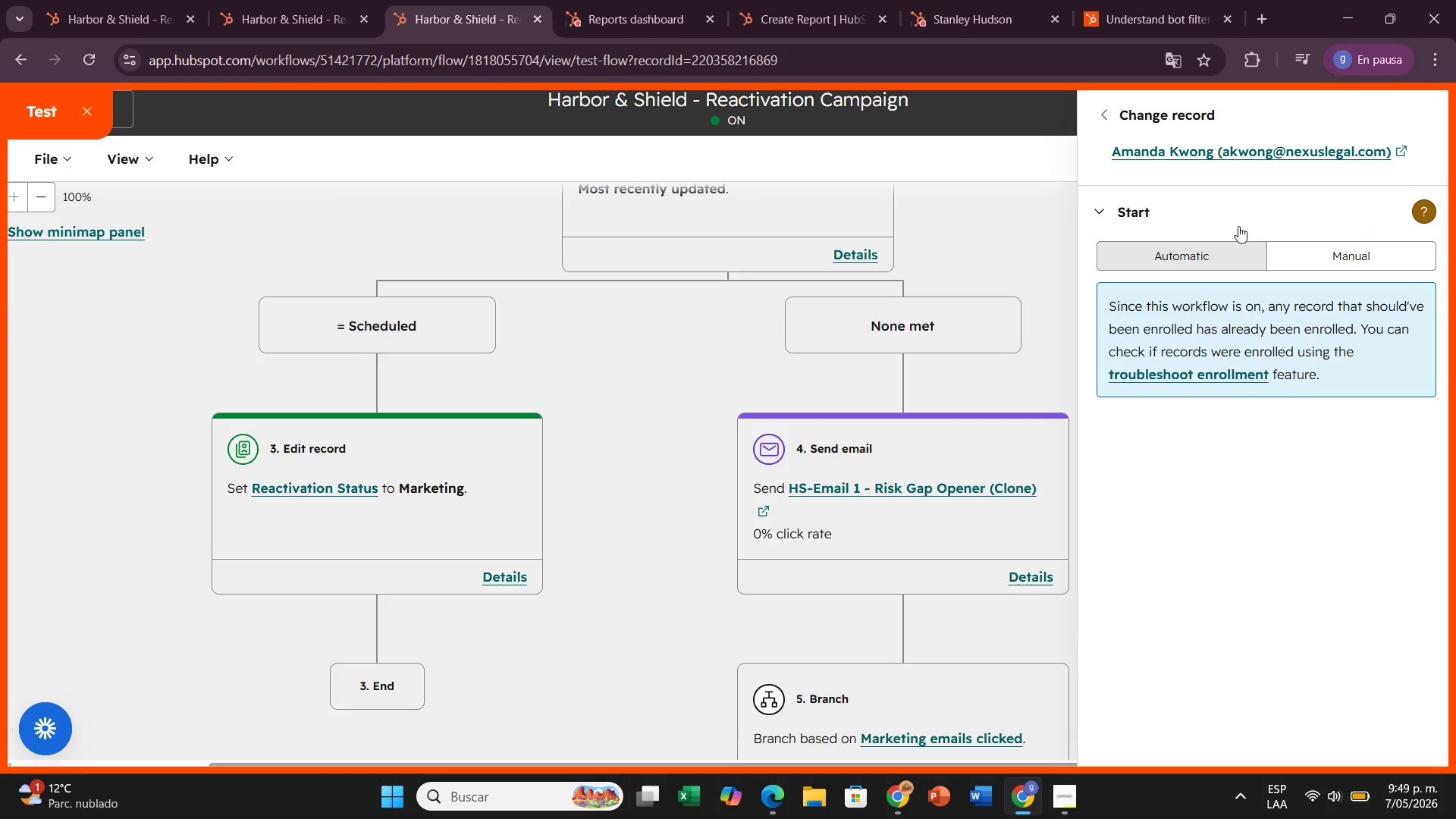 
left_click([1107, 114])
 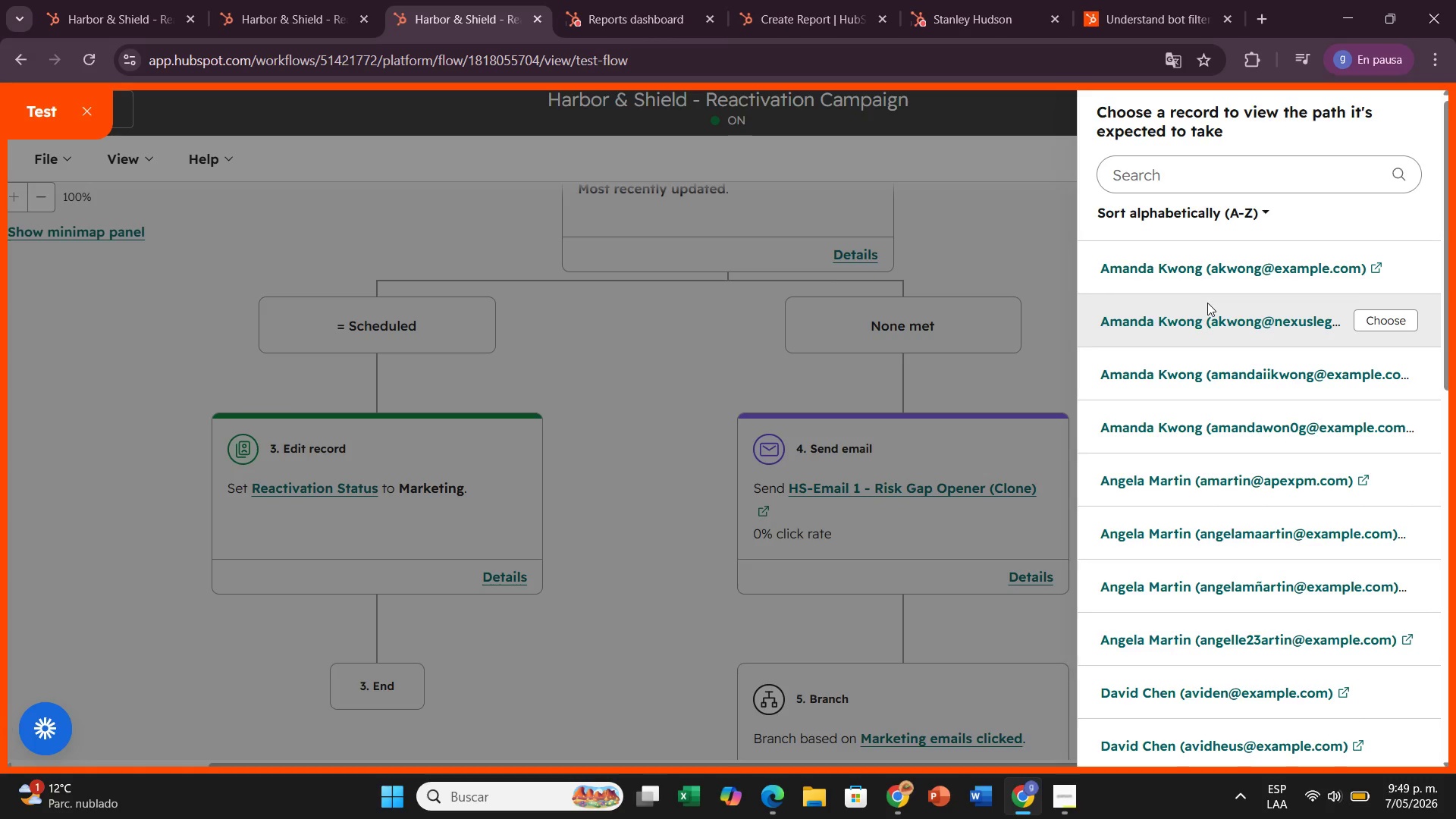 
left_click([1367, 315])
 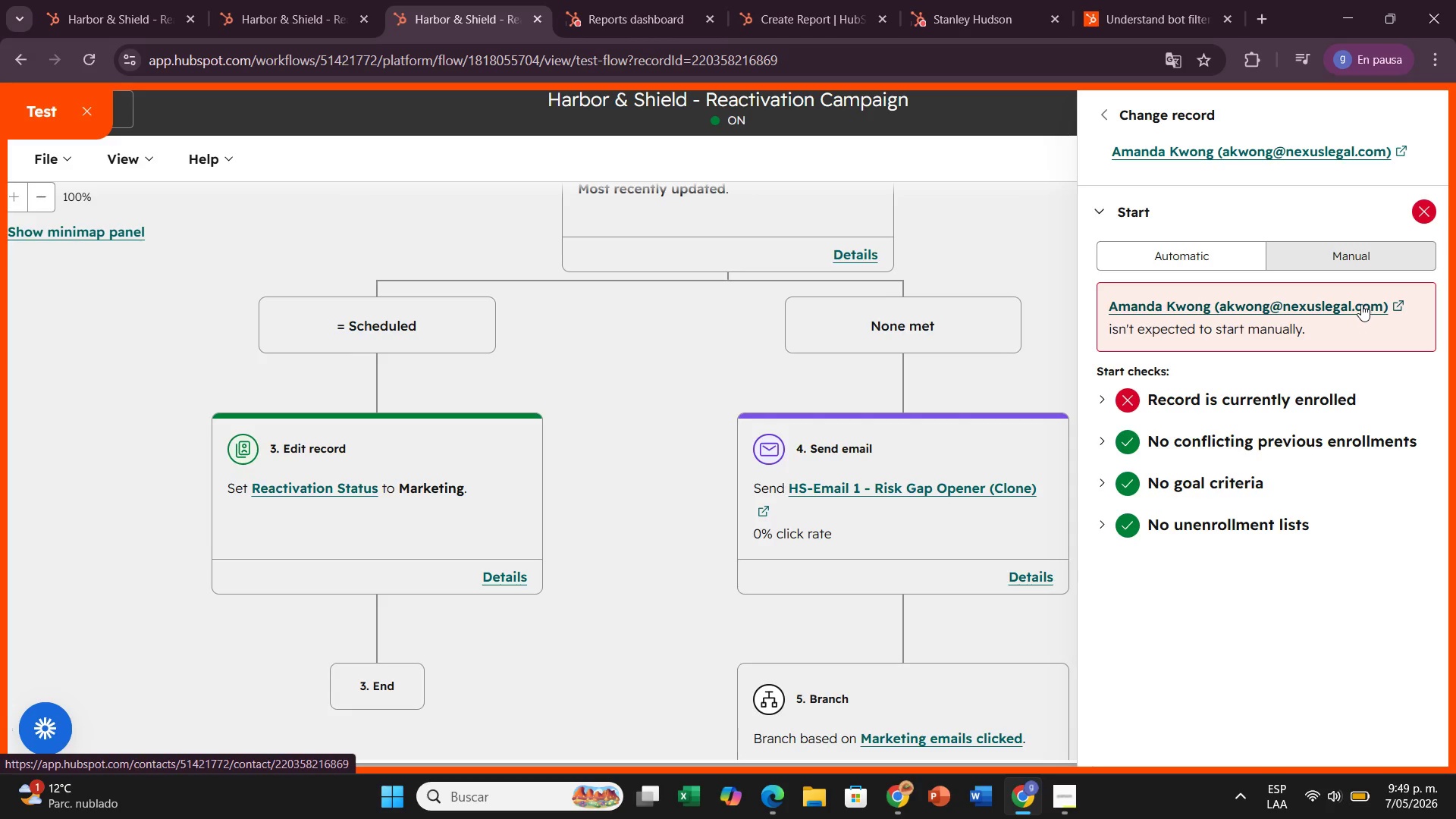 
left_click([1424, 206])
 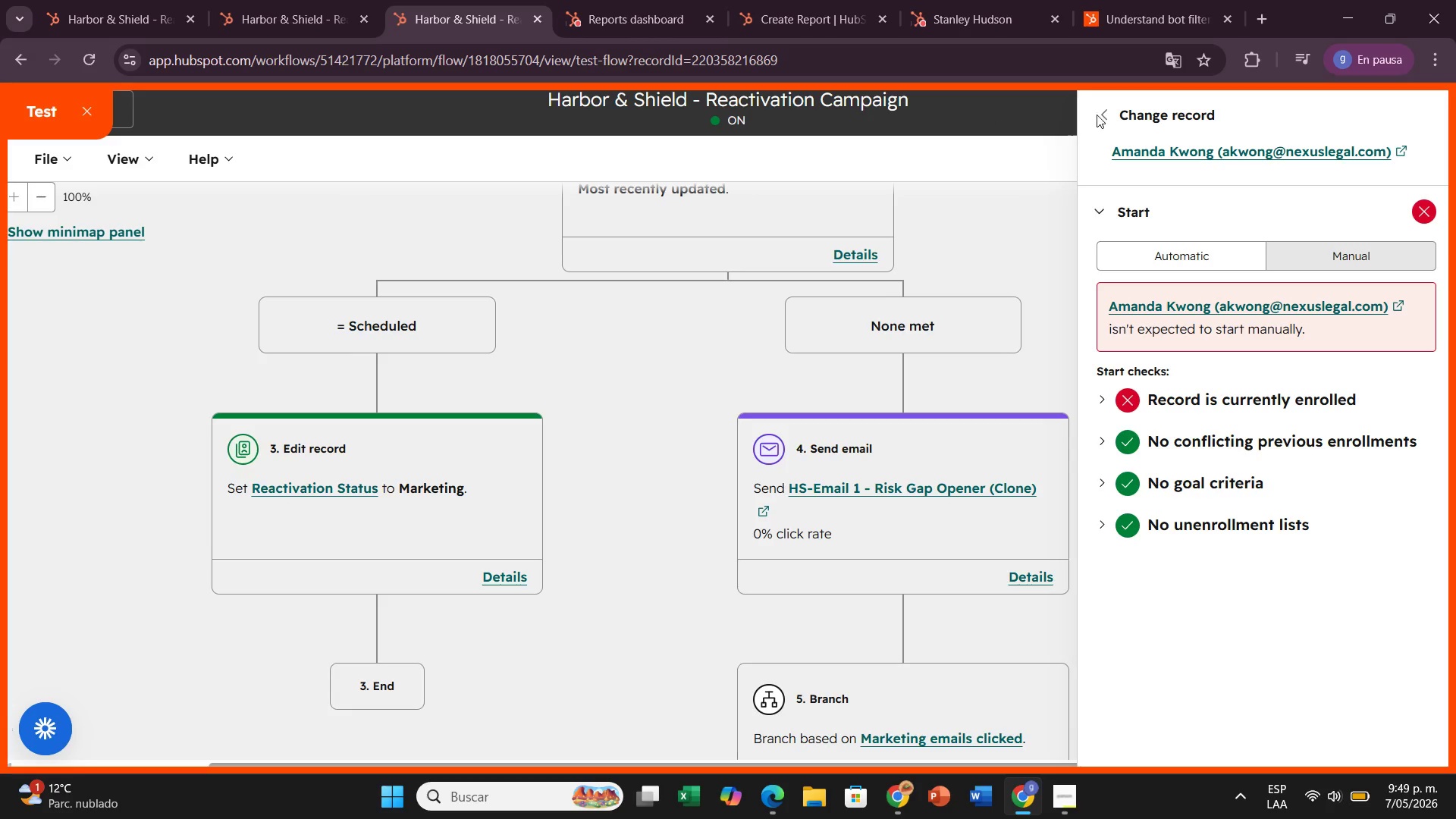 
left_click([1114, 115])
 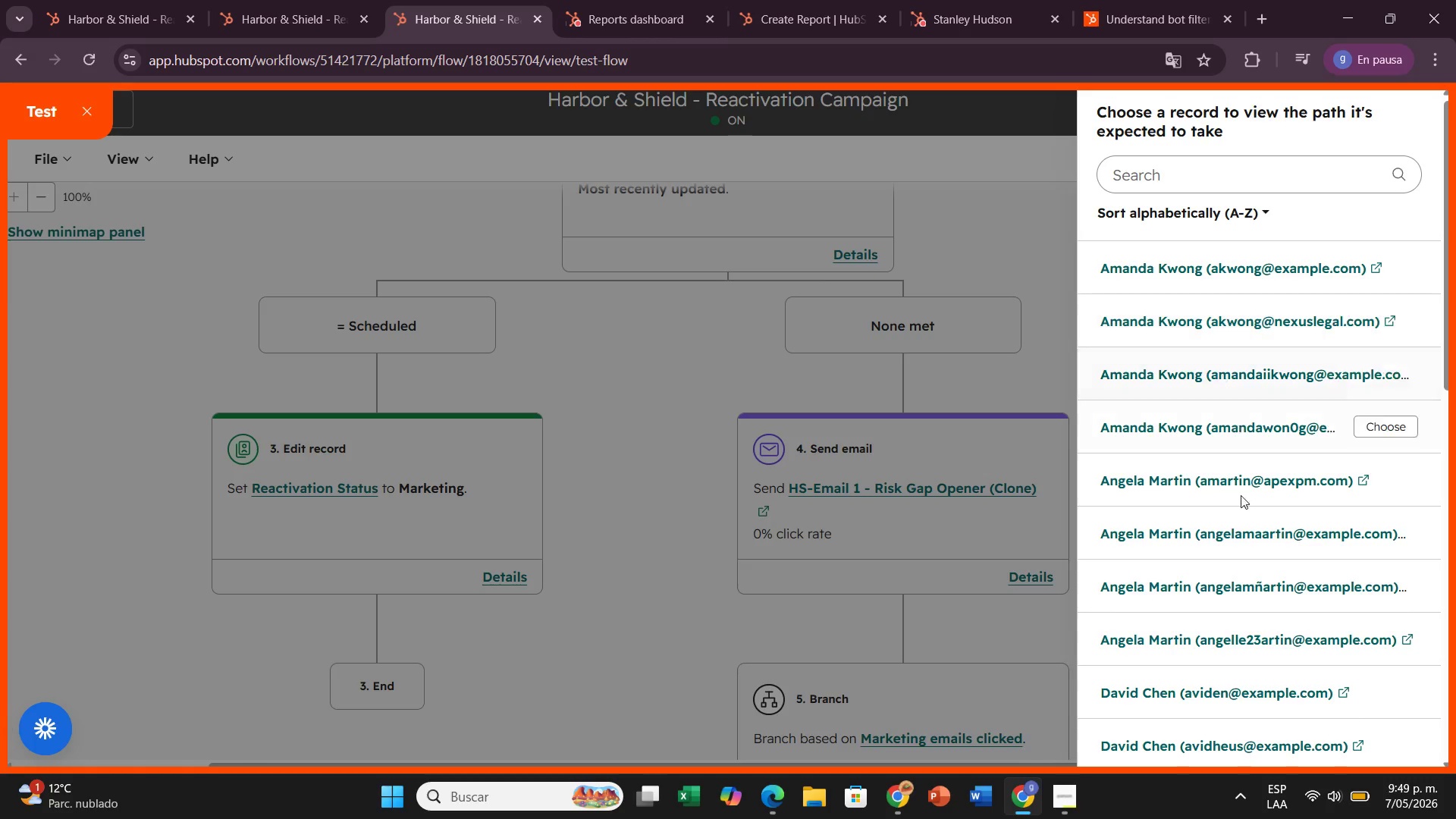 
scroll: coordinate [1236, 545], scroll_direction: down, amount: 13.0
 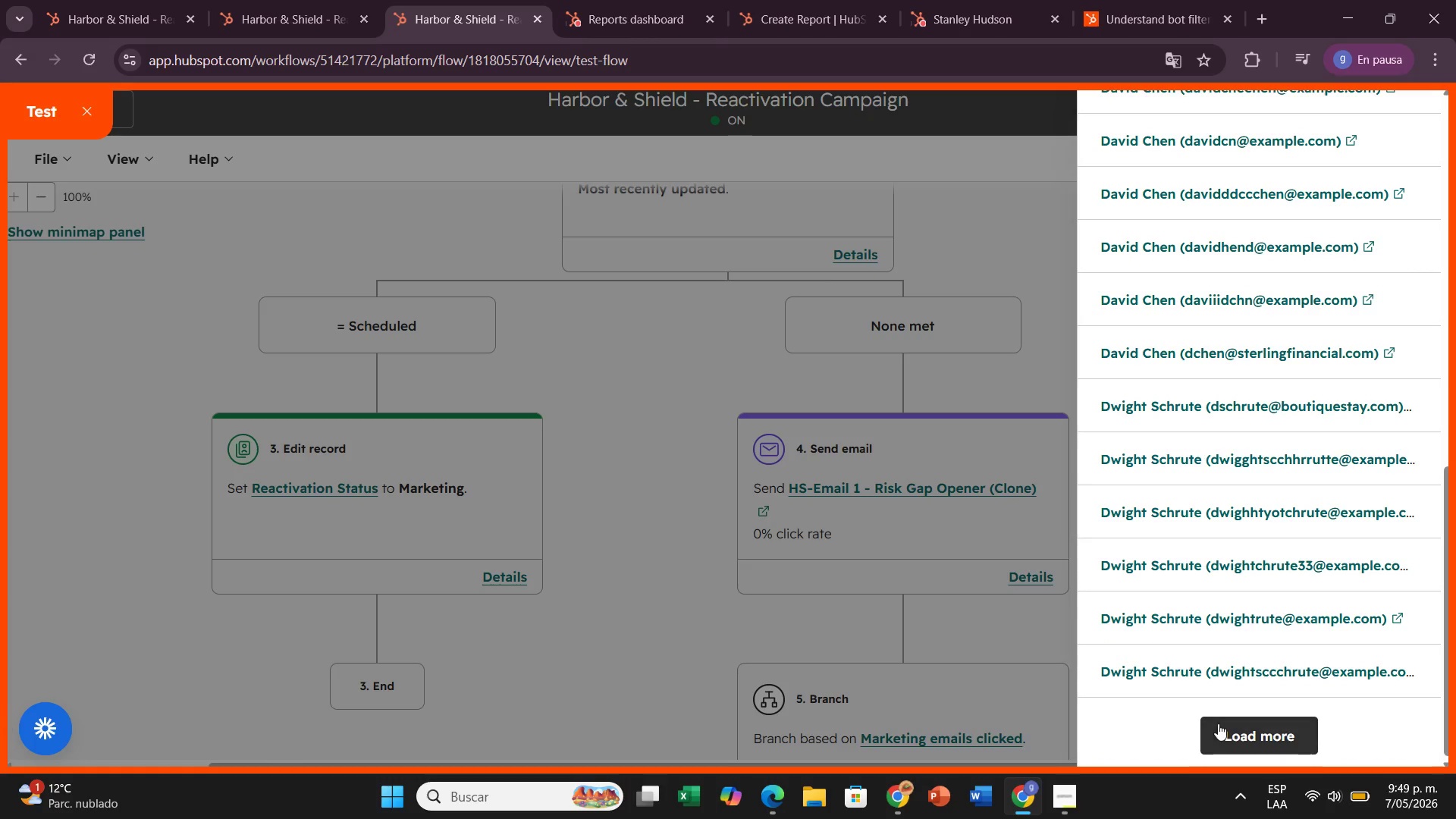 
left_click([1218, 723])
 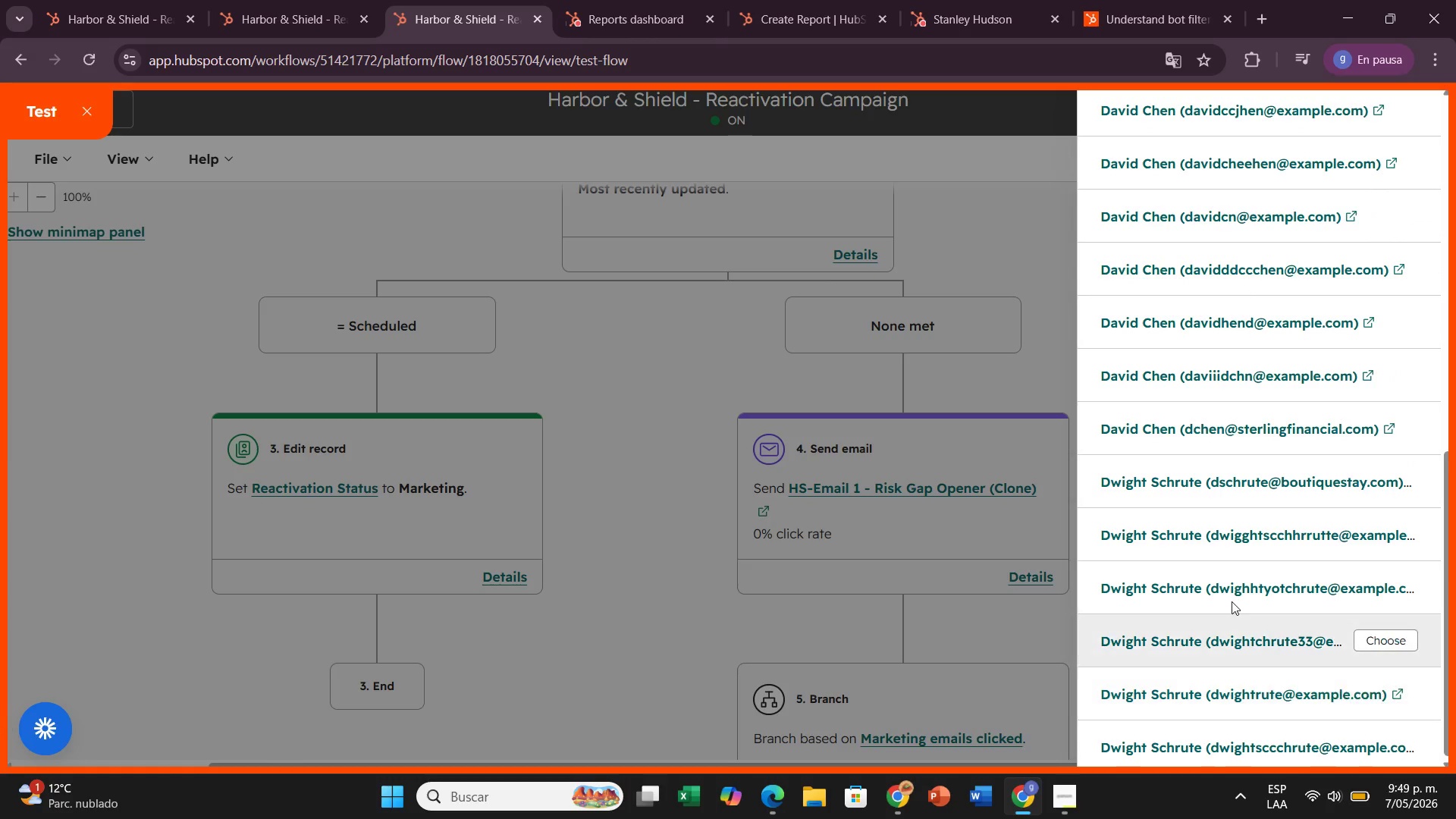 
scroll: coordinate [1234, 593], scroll_direction: down, amount: 8.0
 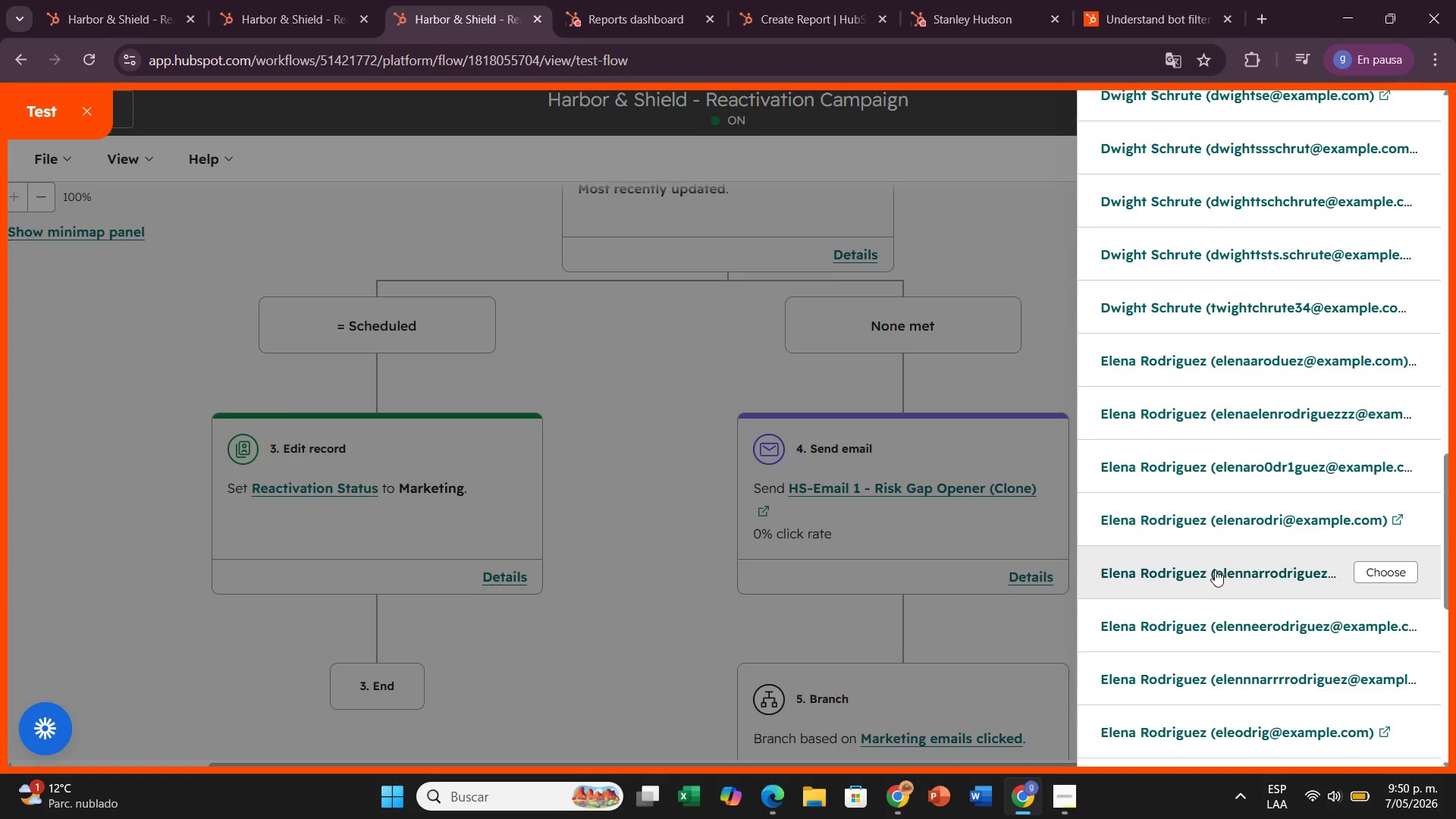 
left_click([1198, 570])
 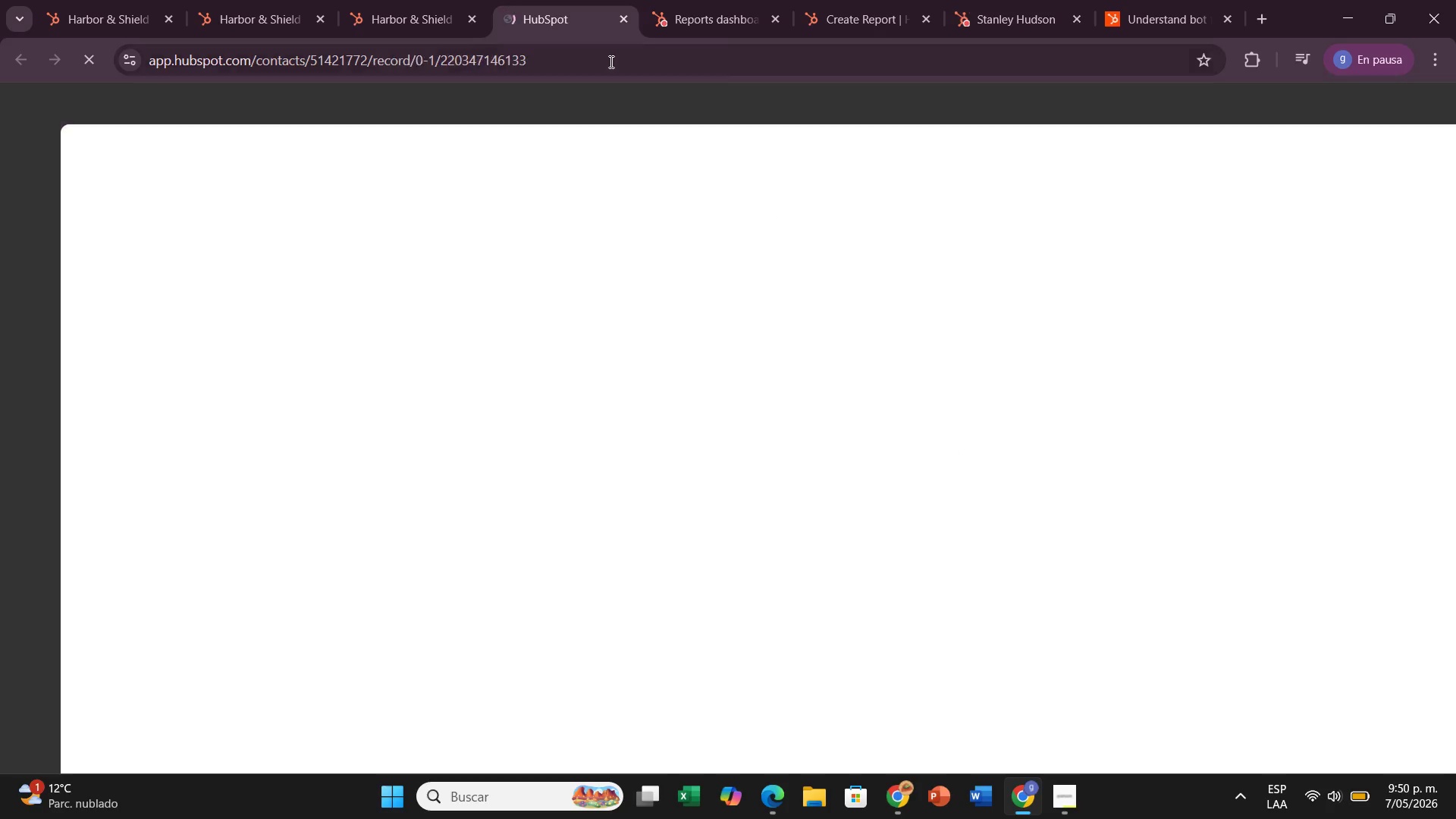 
mouse_move([419, 47])
 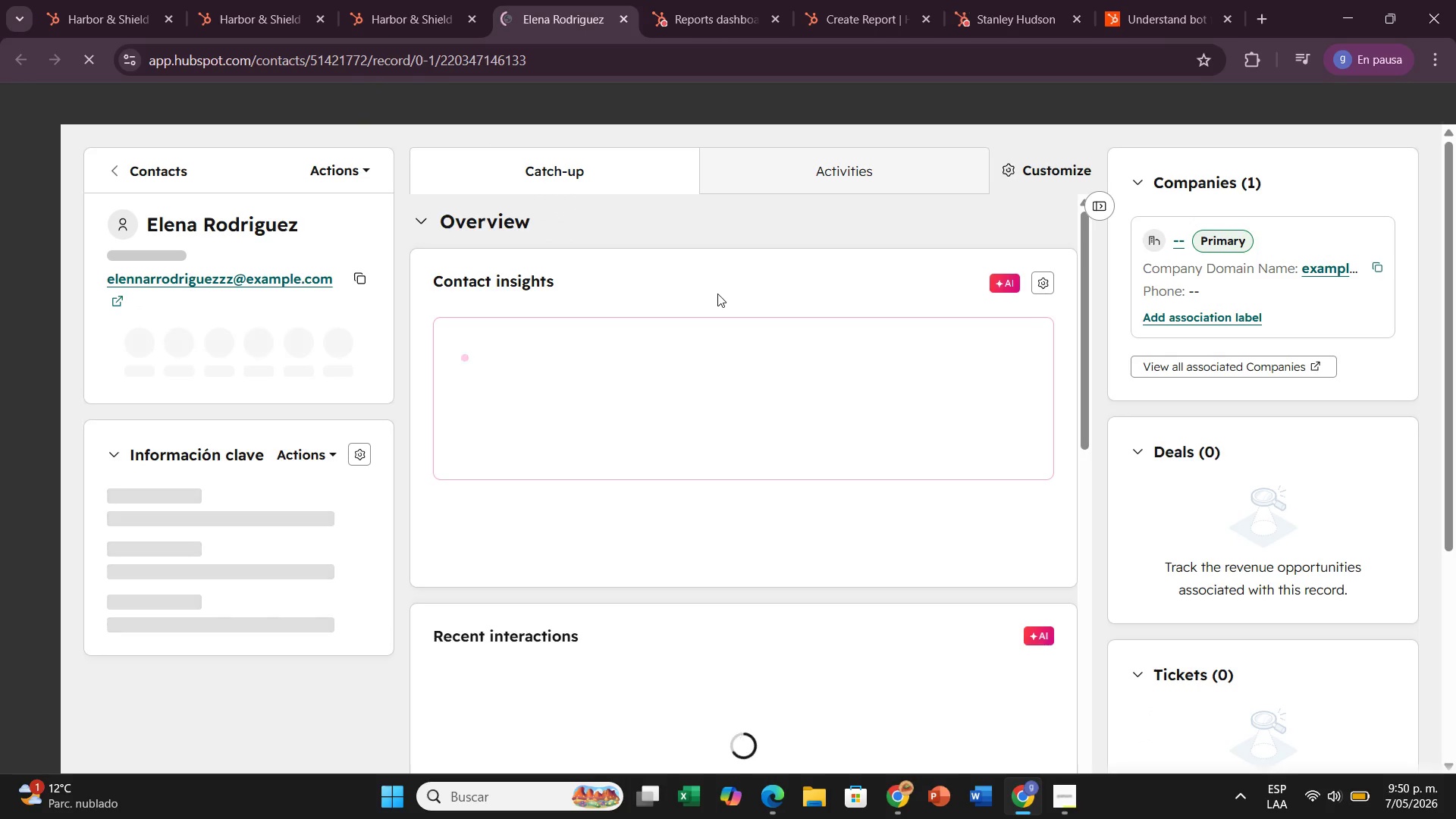 
mouse_move([726, 321])
 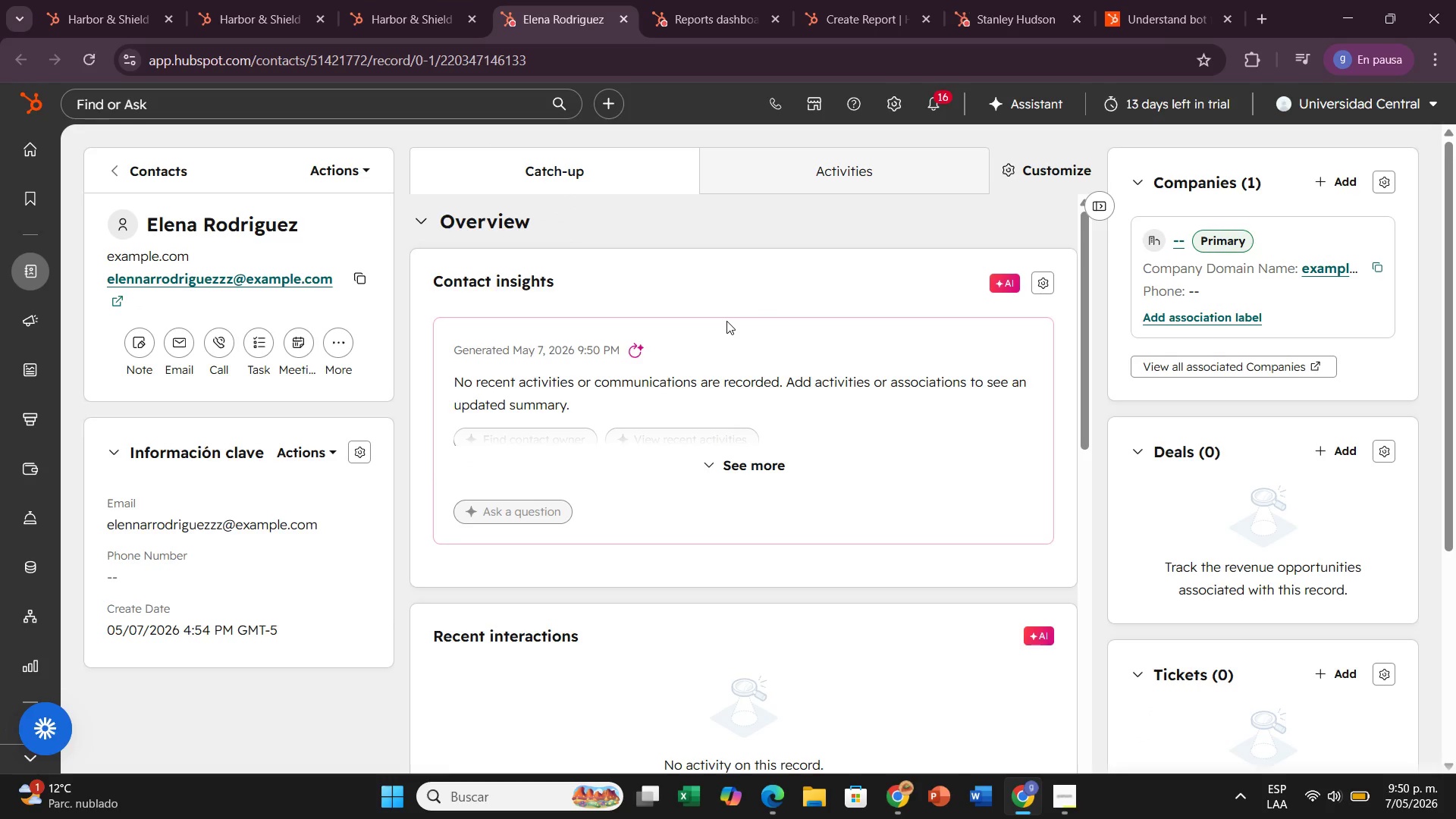 
scroll: coordinate [726, 321], scroll_direction: down, amount: 1.0
 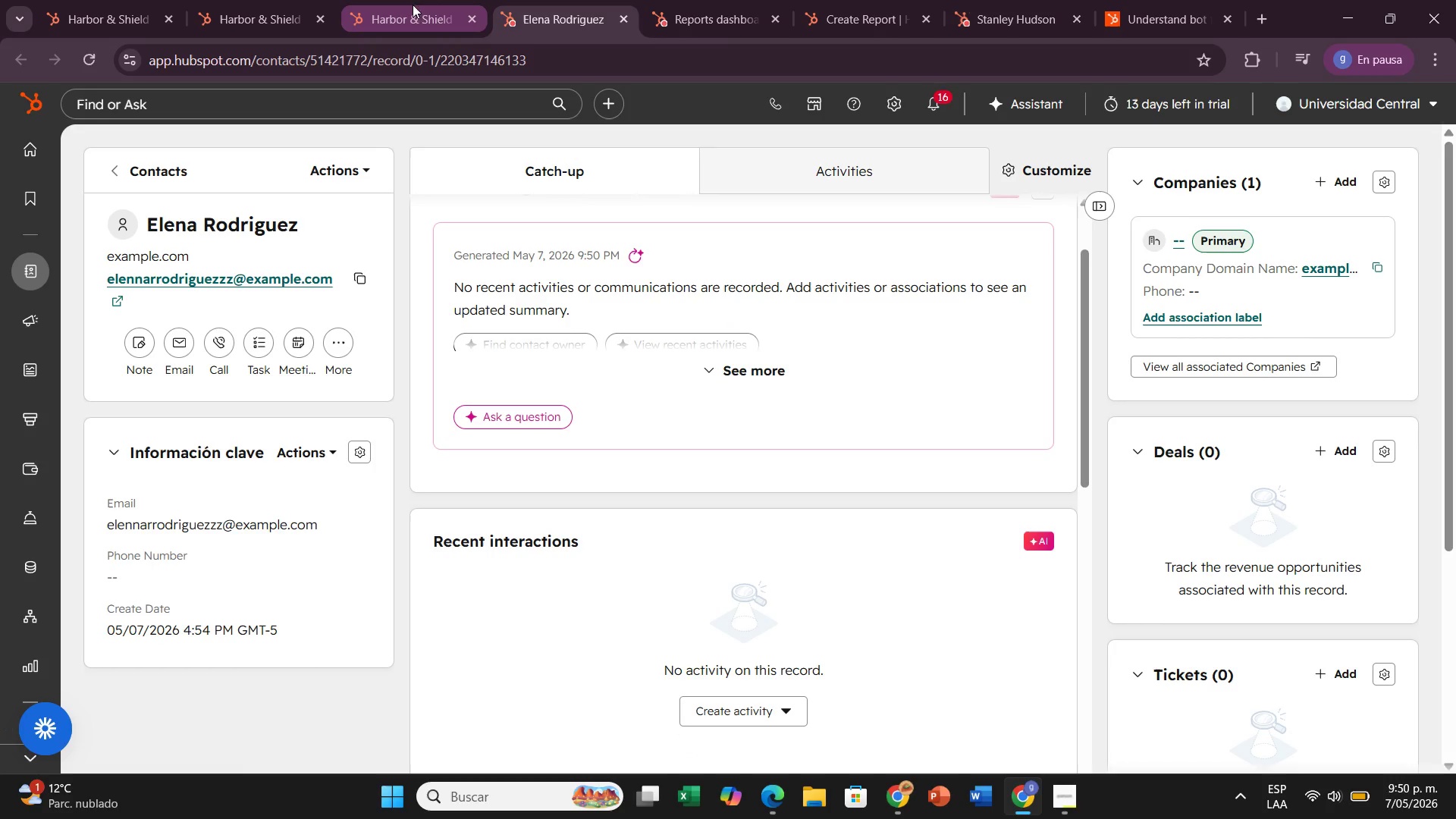 
left_click([417, 14])
 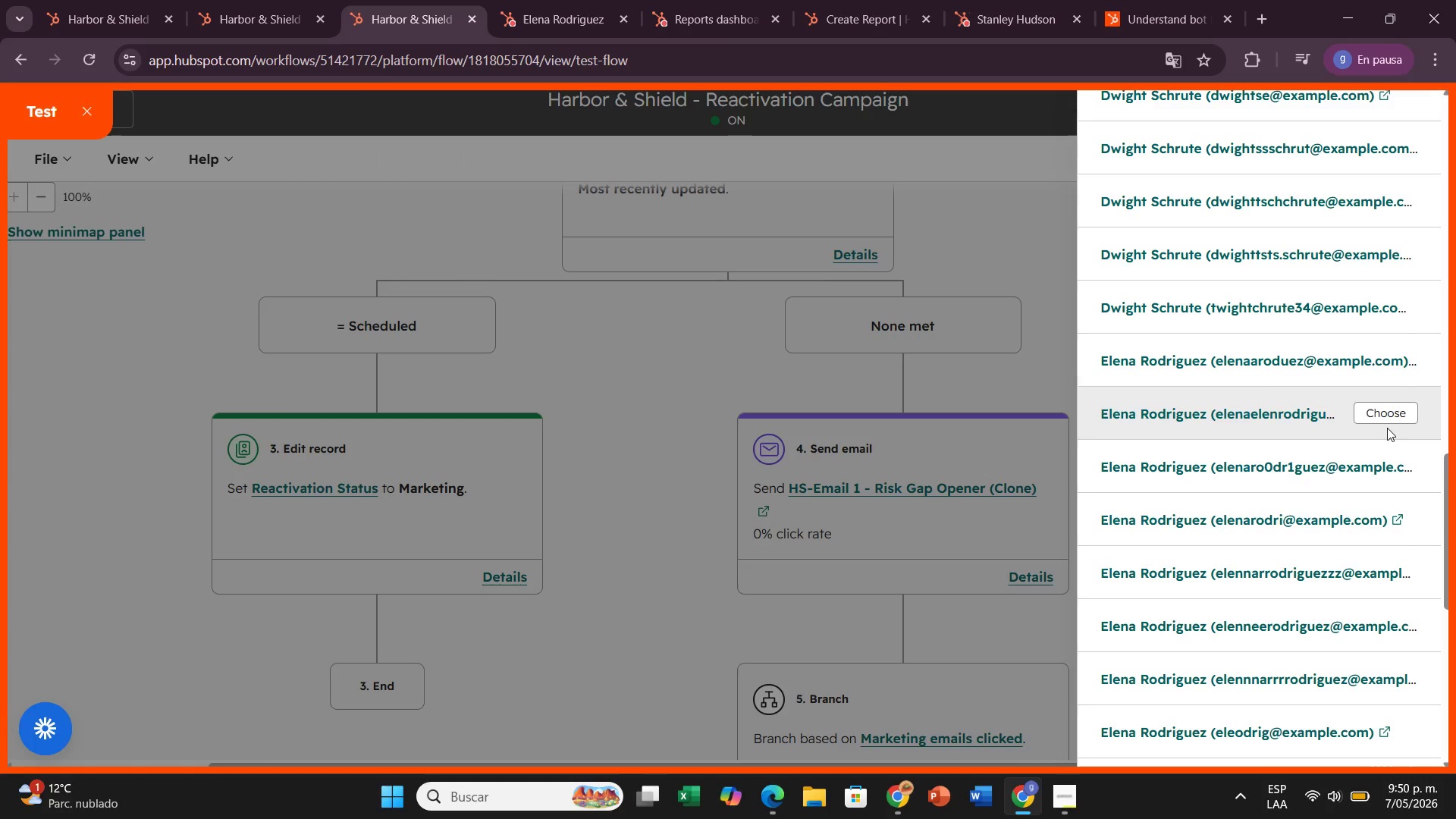 
left_click([1391, 402])
 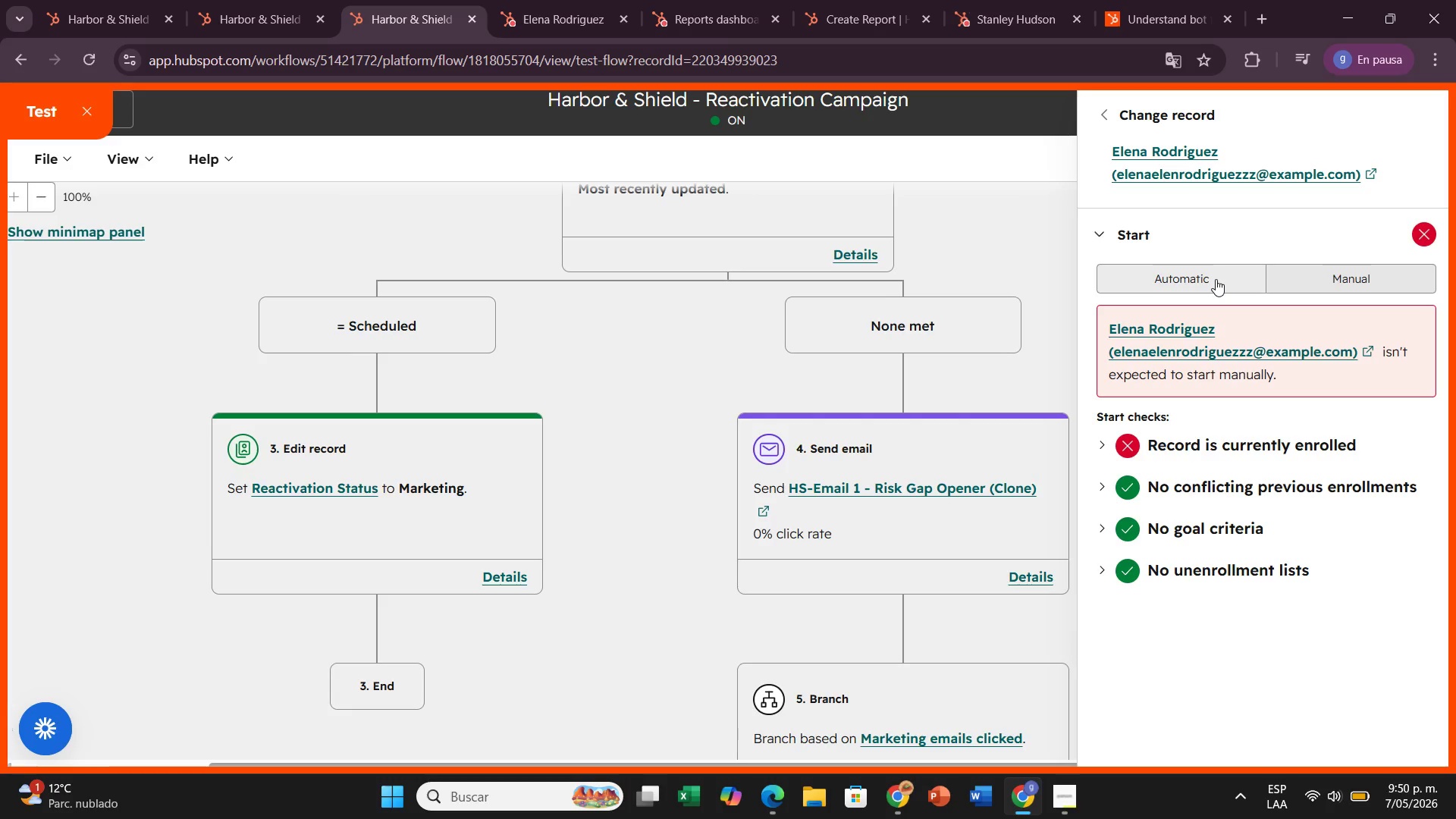 
wait(5.72)
 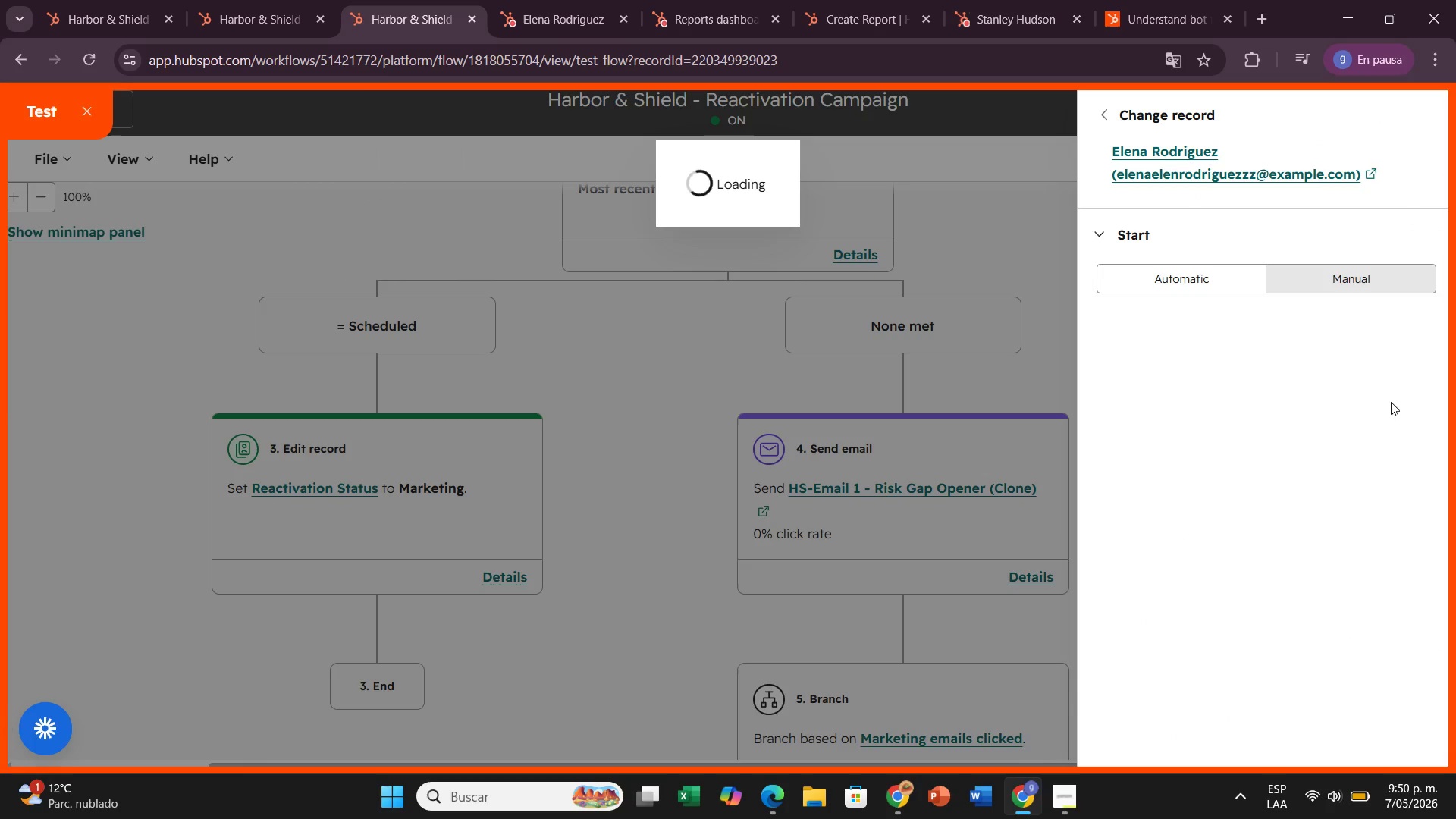 
left_click([1216, 279])
 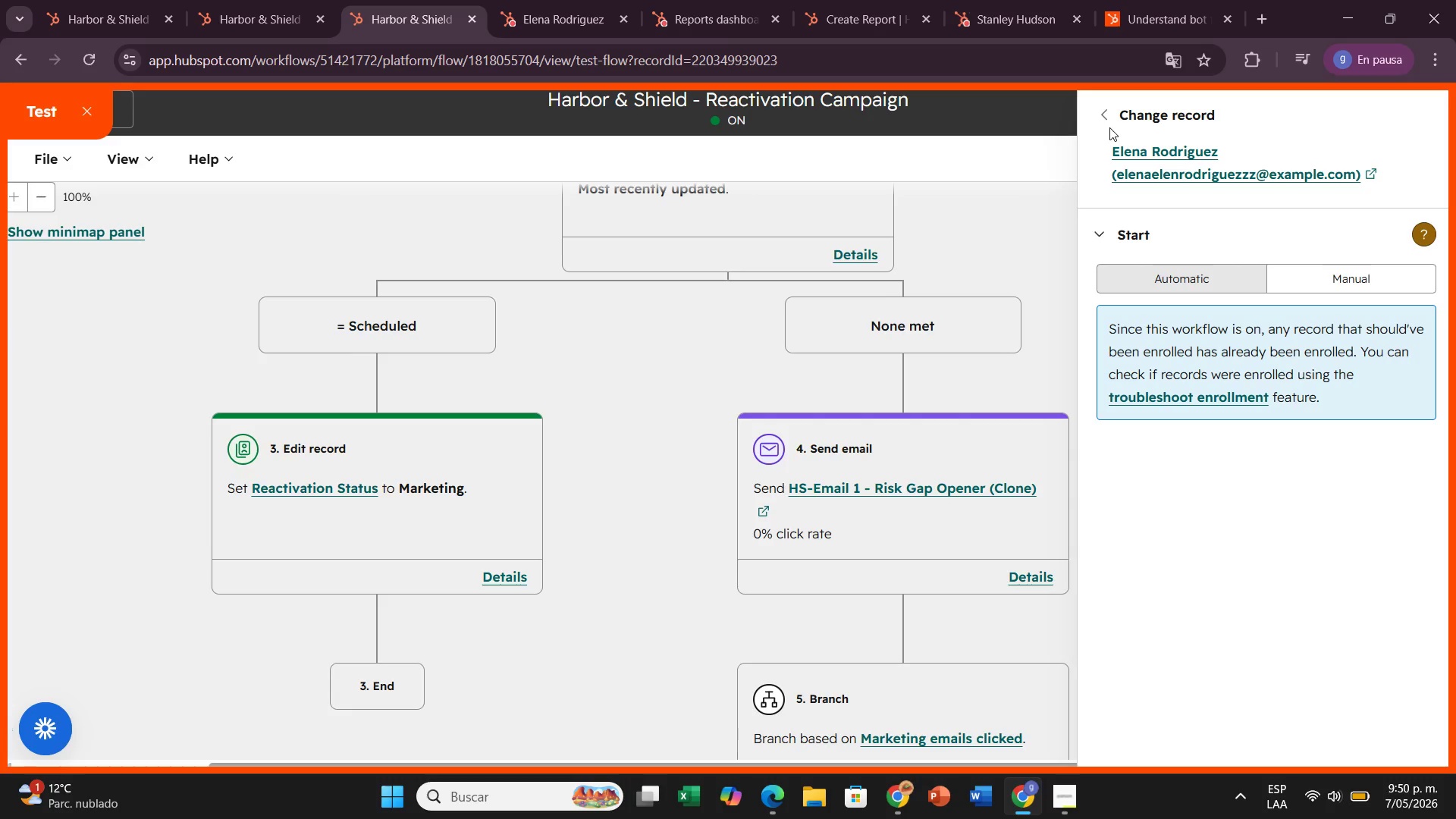 
left_click([1111, 109])
 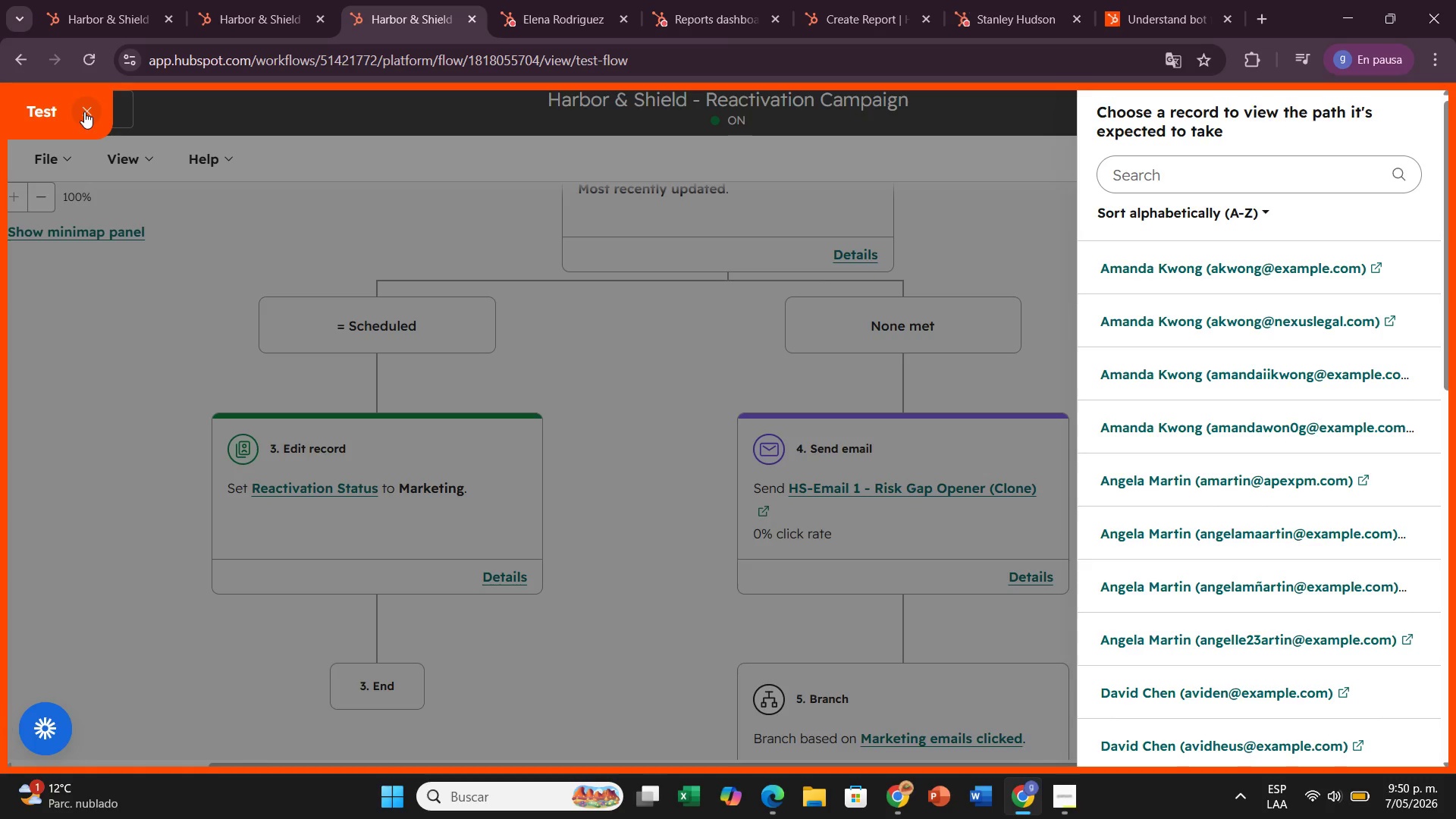 